 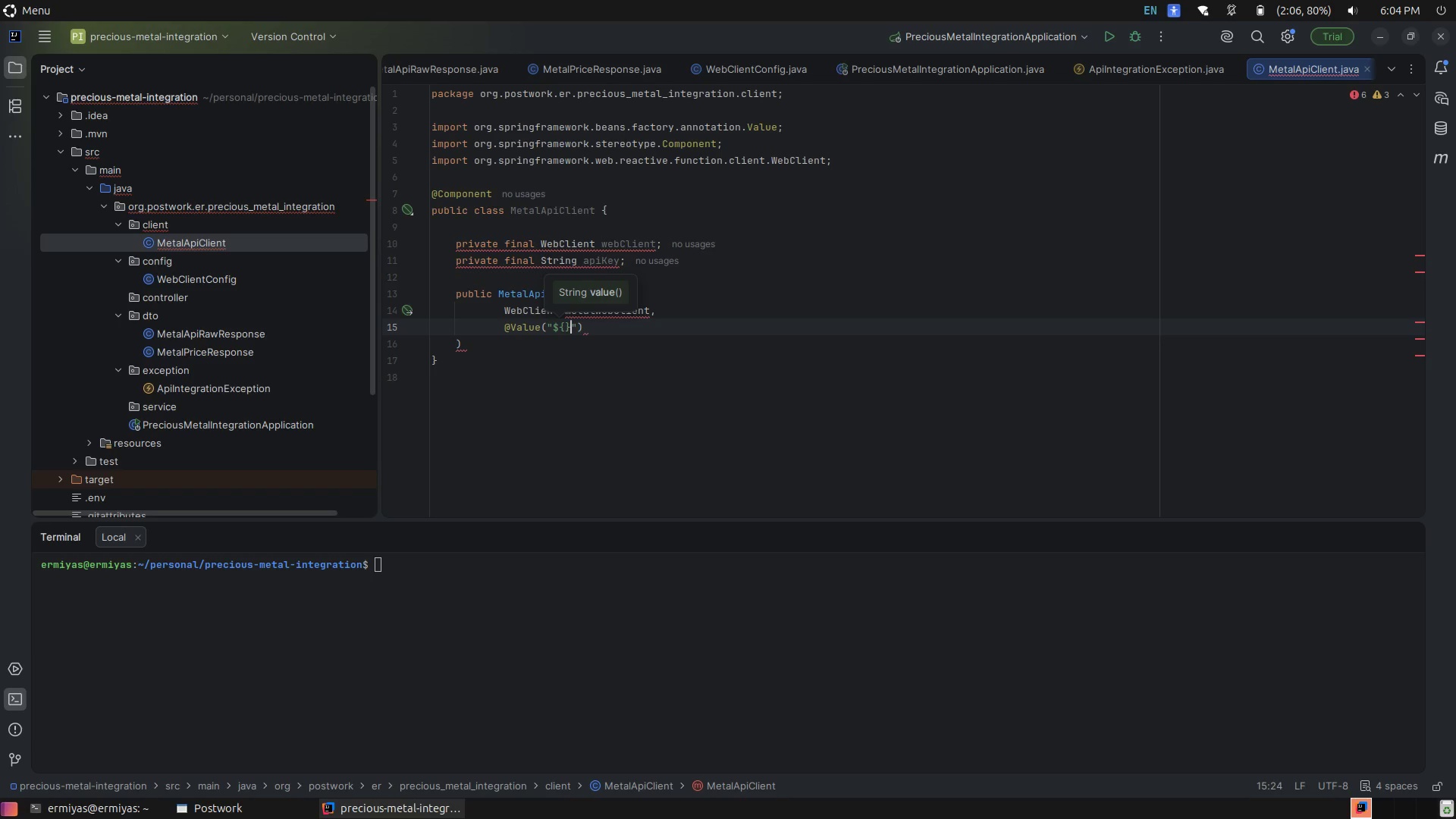 
key(Shift+BracketRight)
 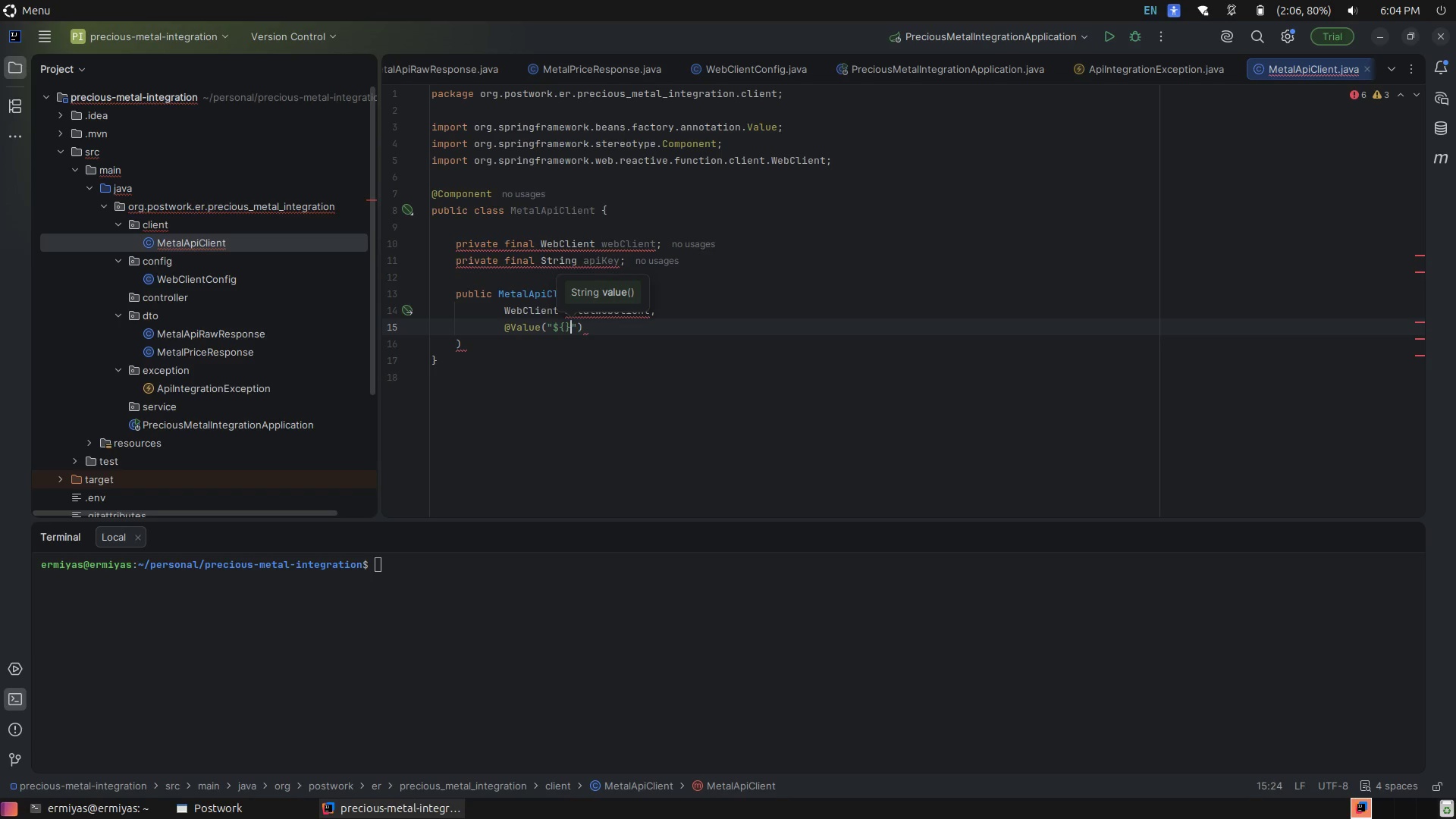 
key(ArrowLeft)
 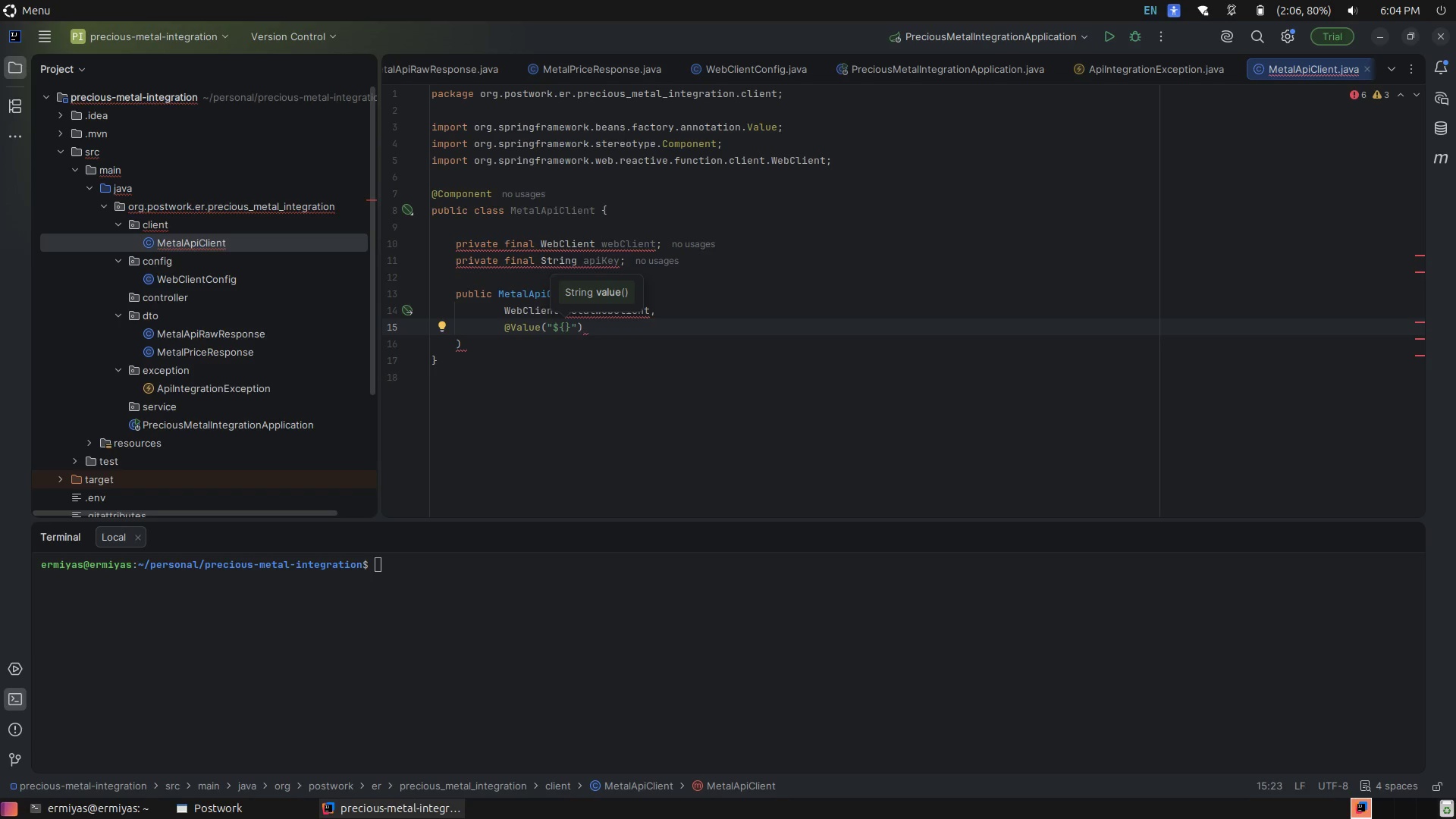 
type(metal)
 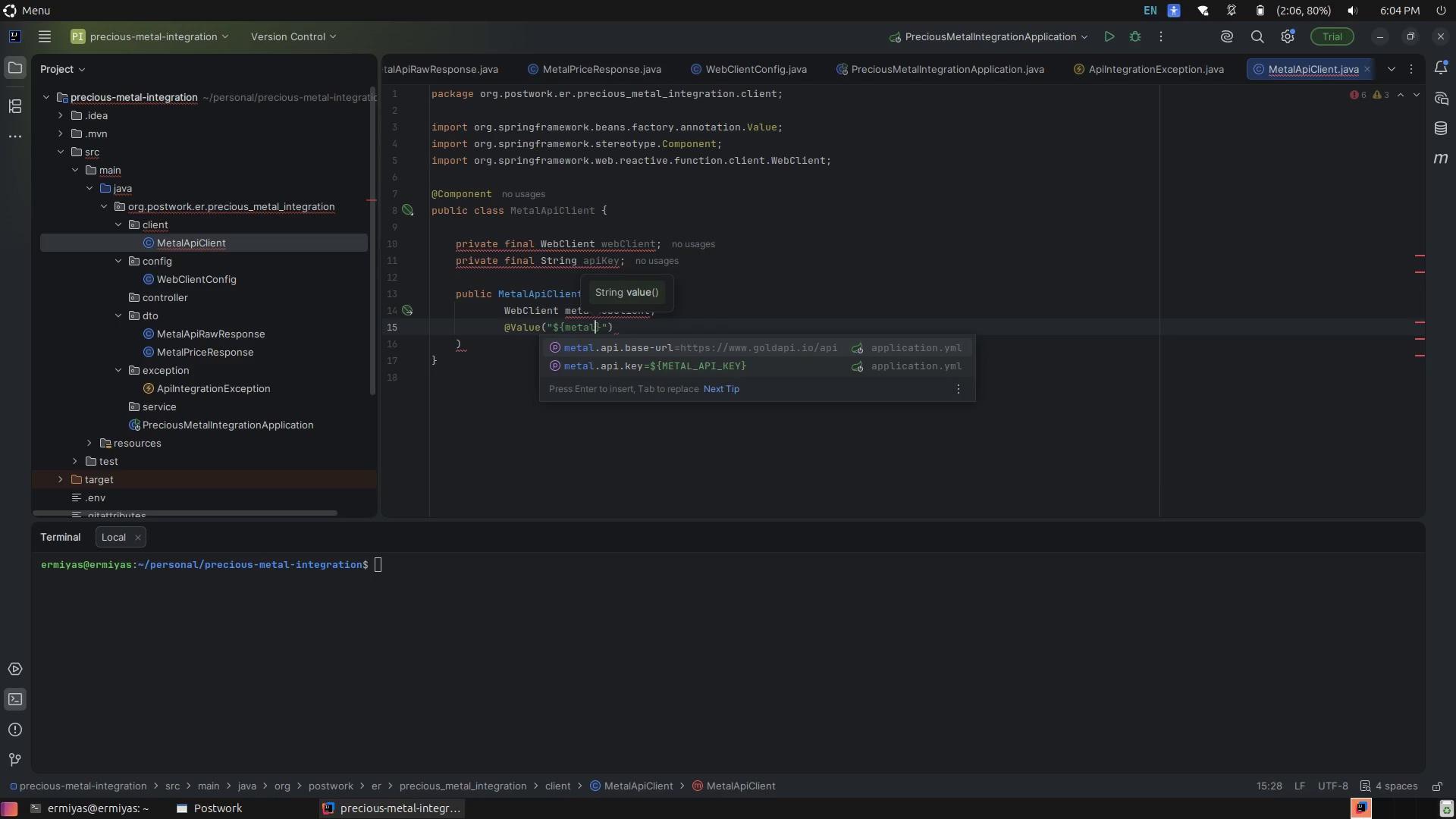 
wait(5.7)
 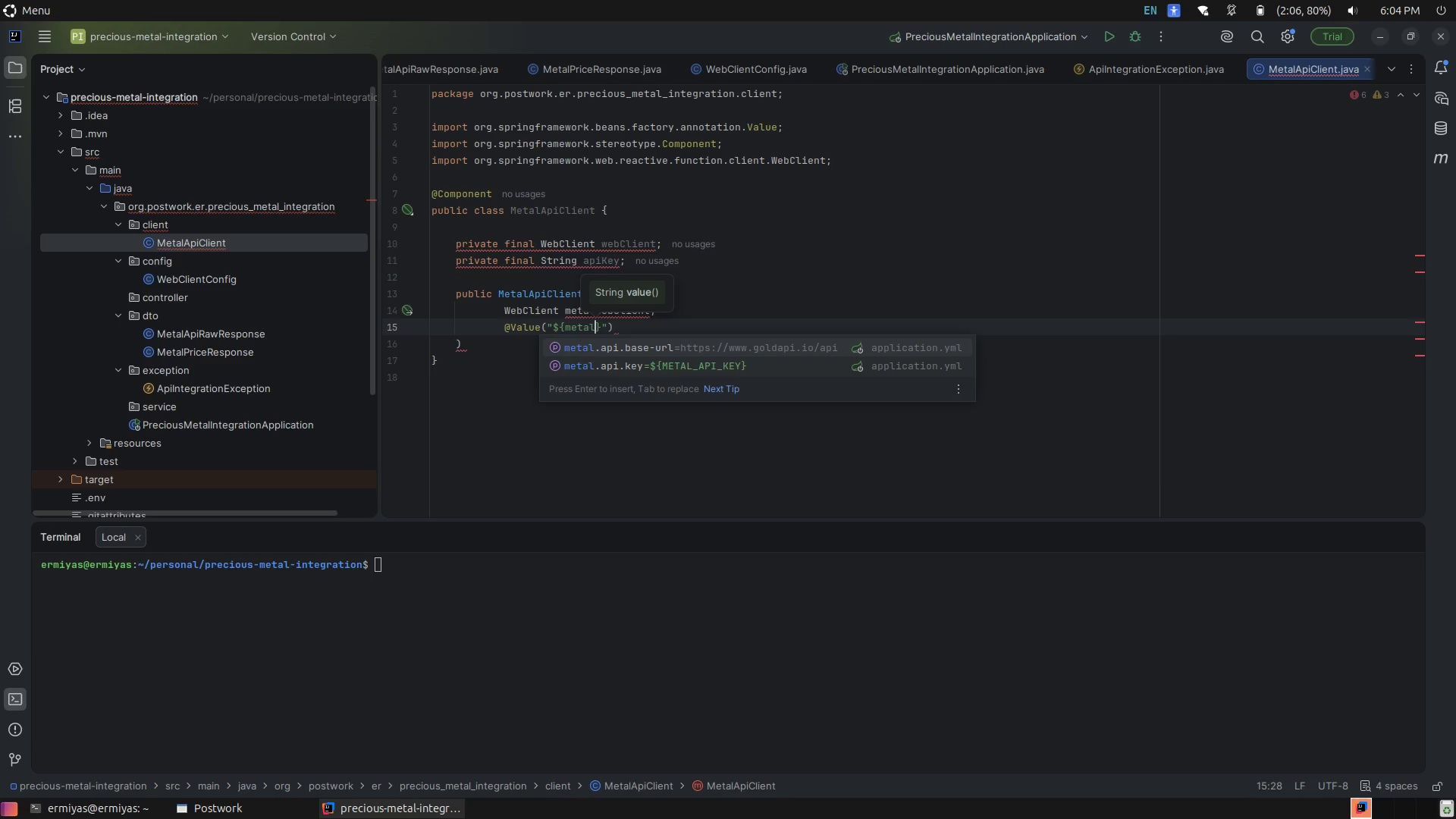 
type(.api.key)
 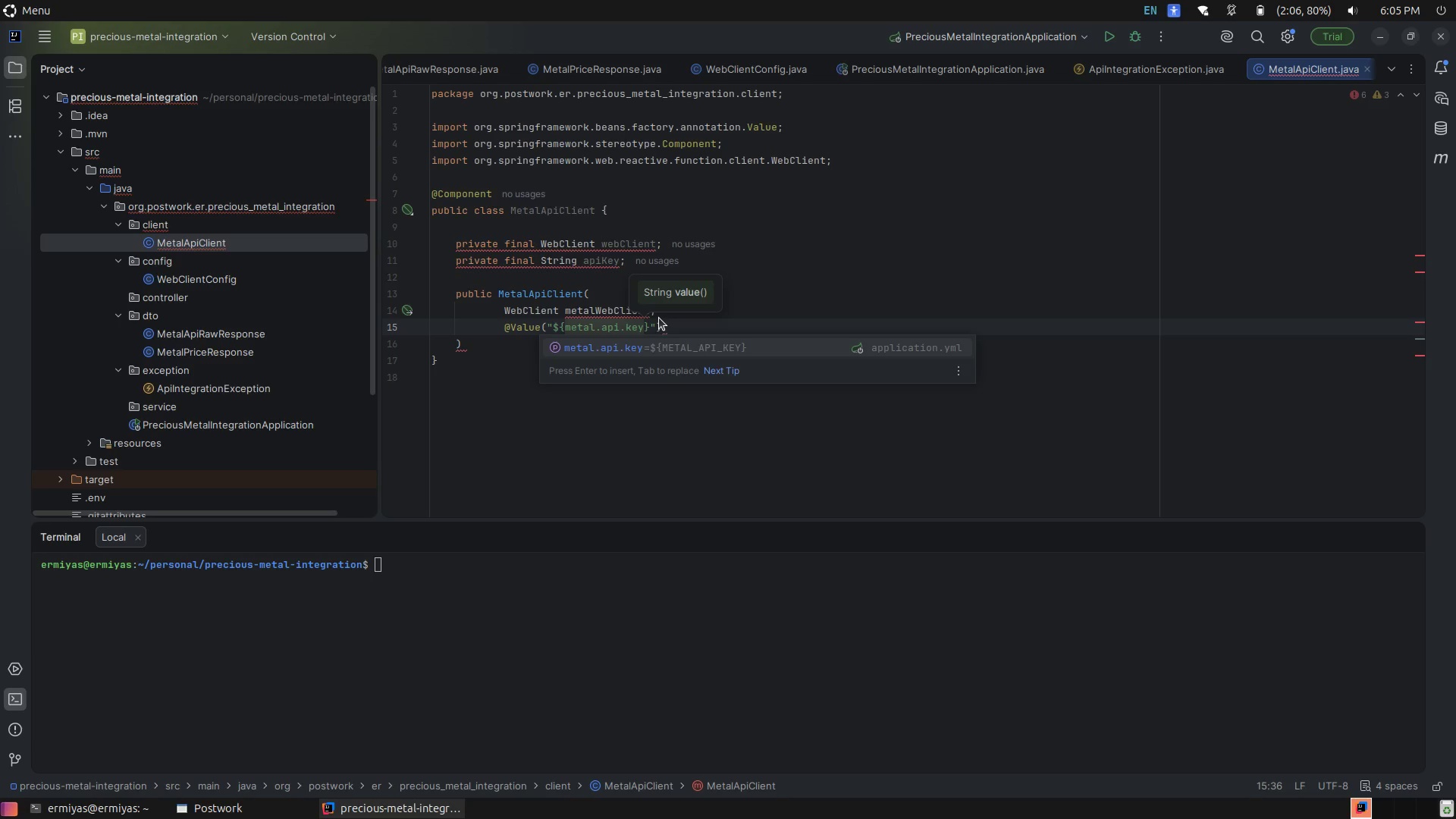 
left_click([617, 350])
 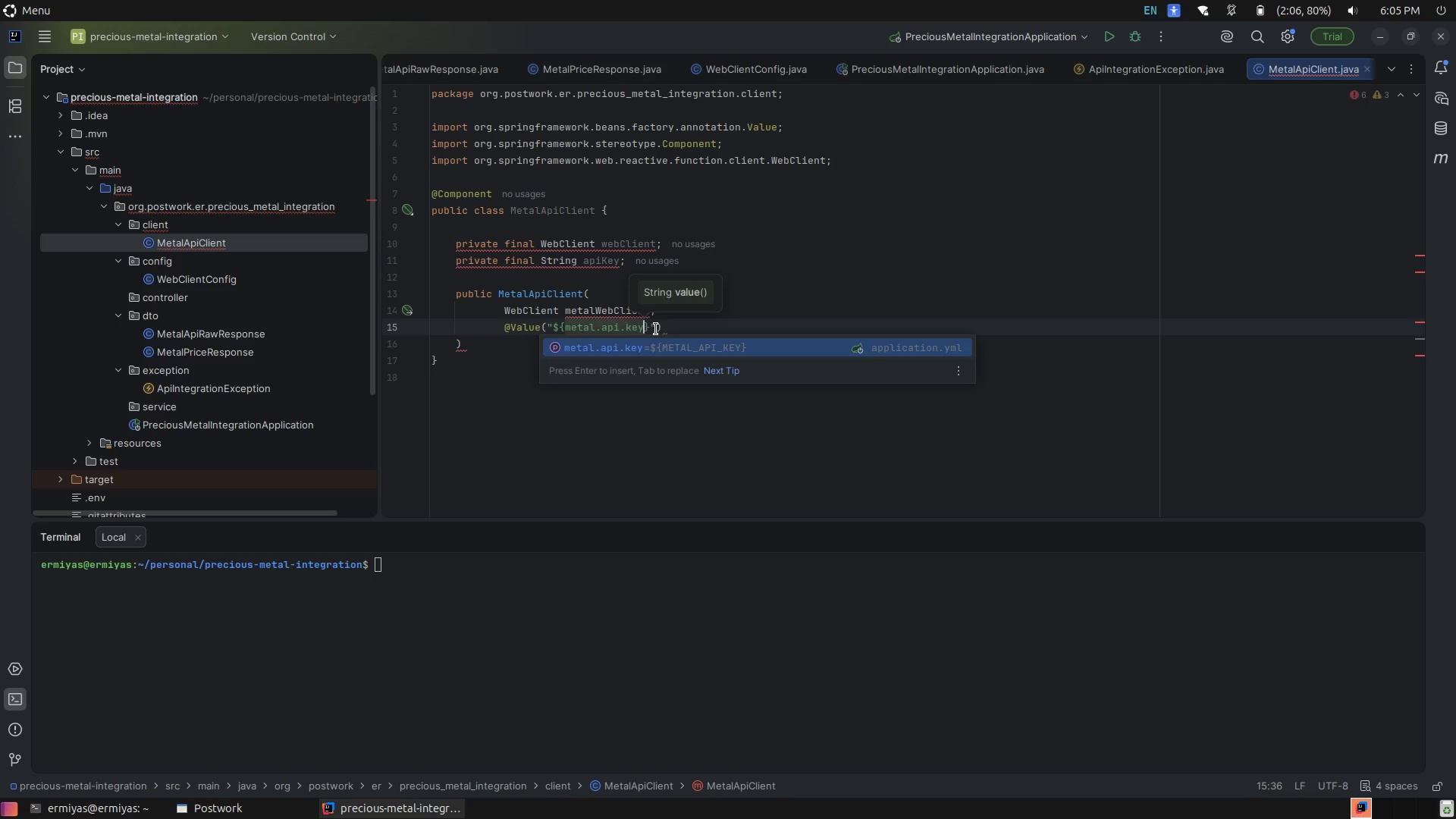 
key(Enter)
 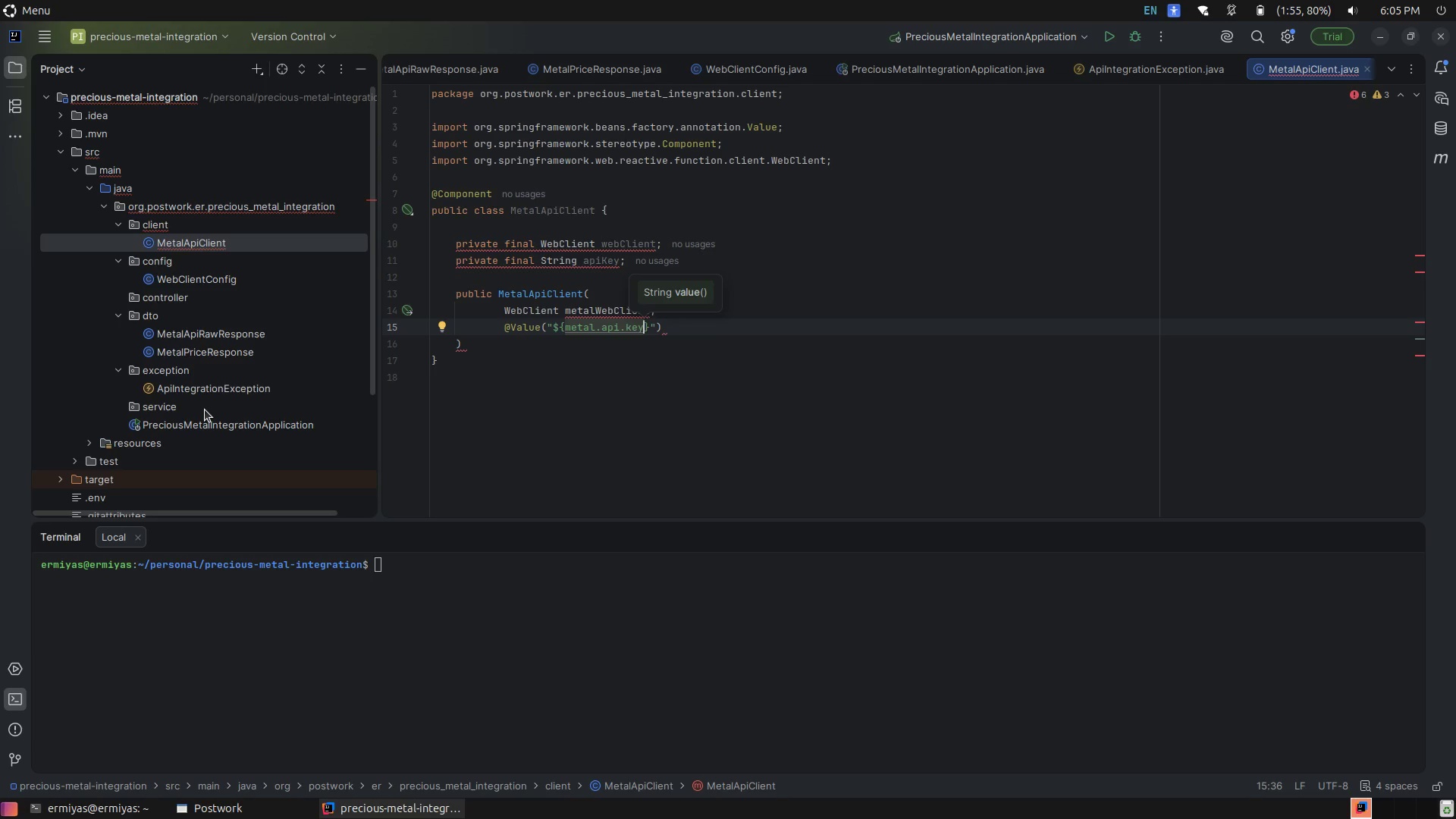 
scroll: coordinate [205, 410], scroll_direction: down, amount: 6.0
 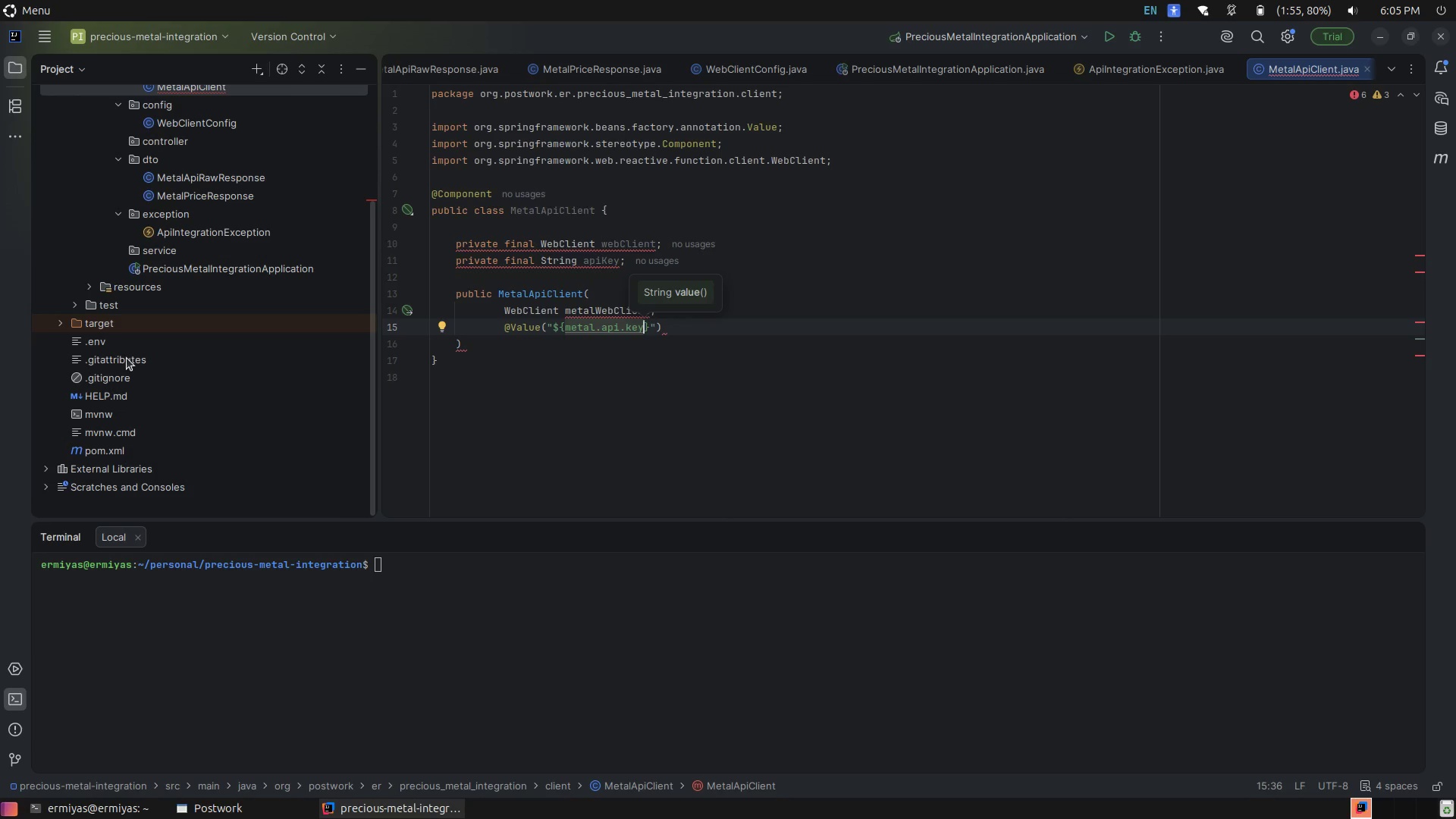 
scroll: coordinate [142, 330], scroll_direction: up, amount: 4.0
 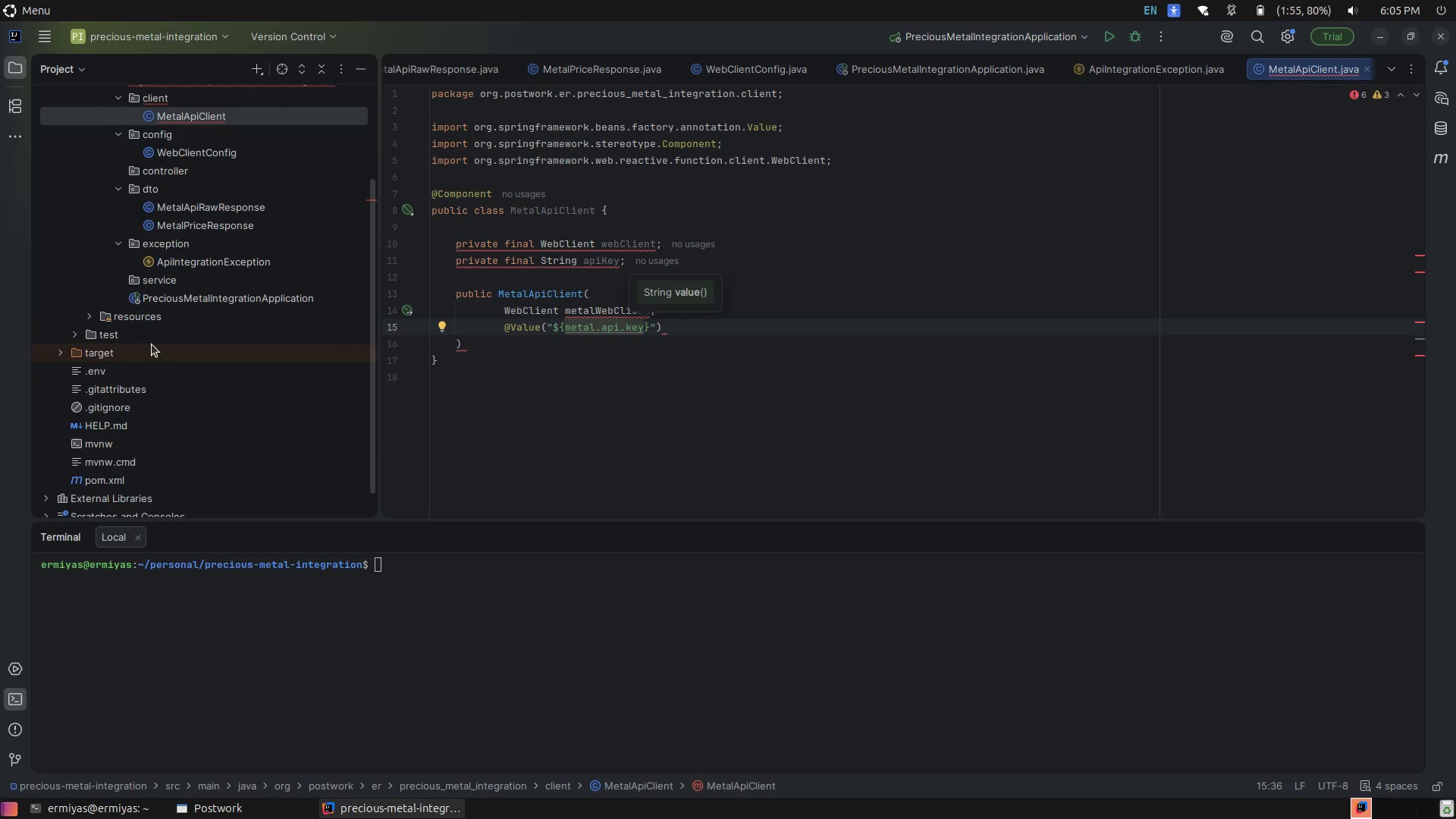 
scroll: coordinate [152, 344], scroll_direction: down, amount: 3.0
 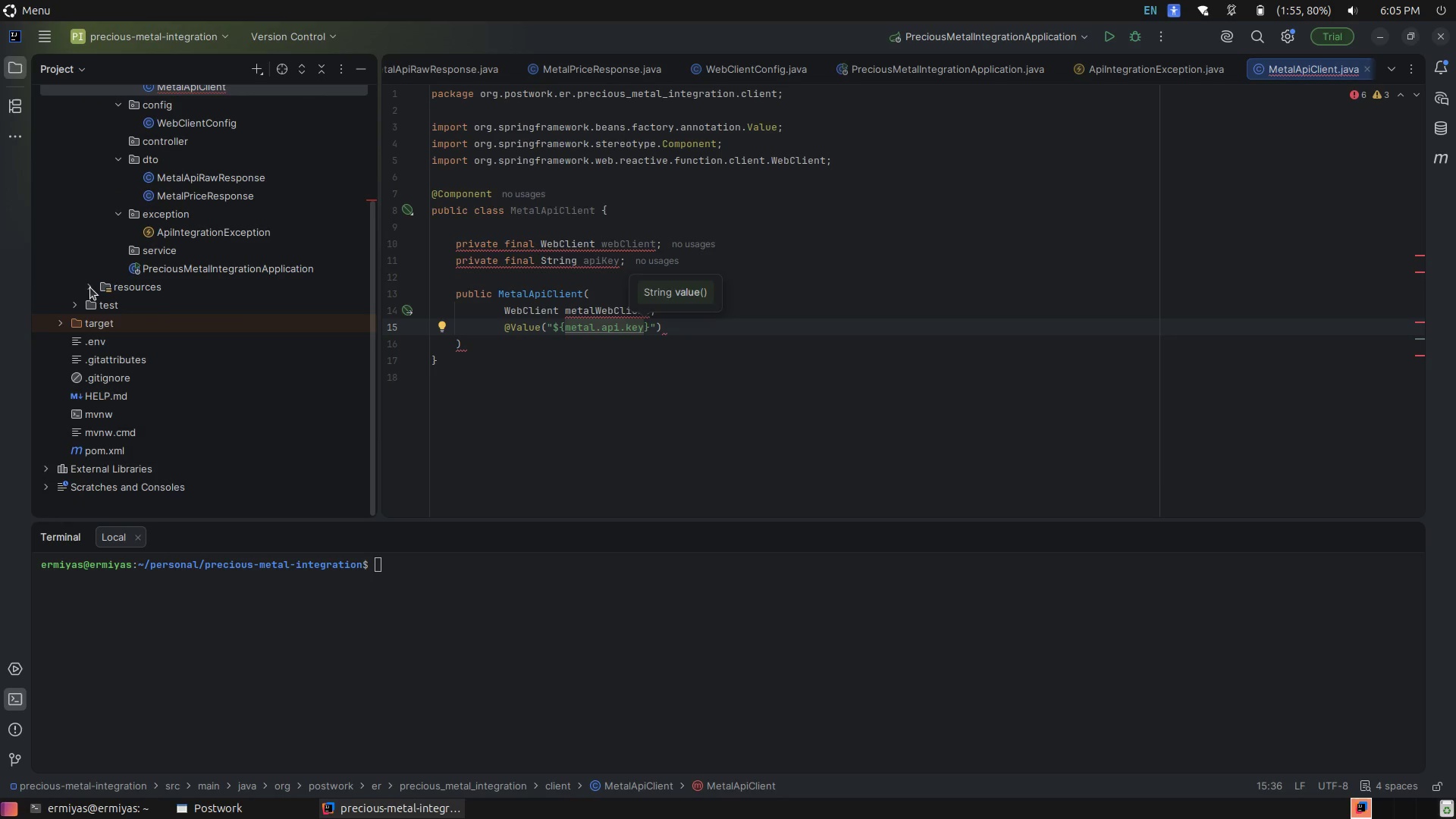 
left_click([90, 287])
 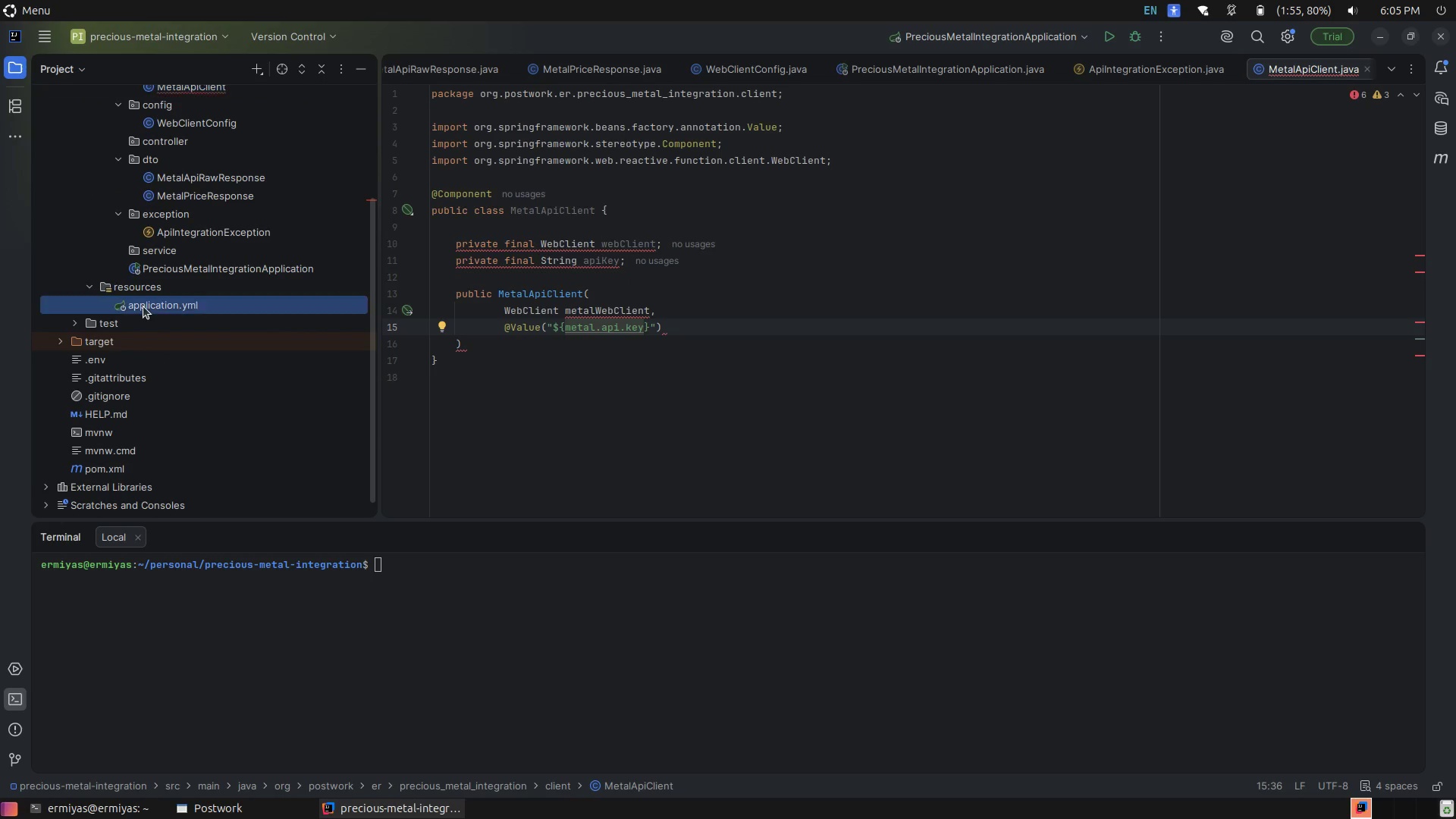 
left_click([143, 306])
 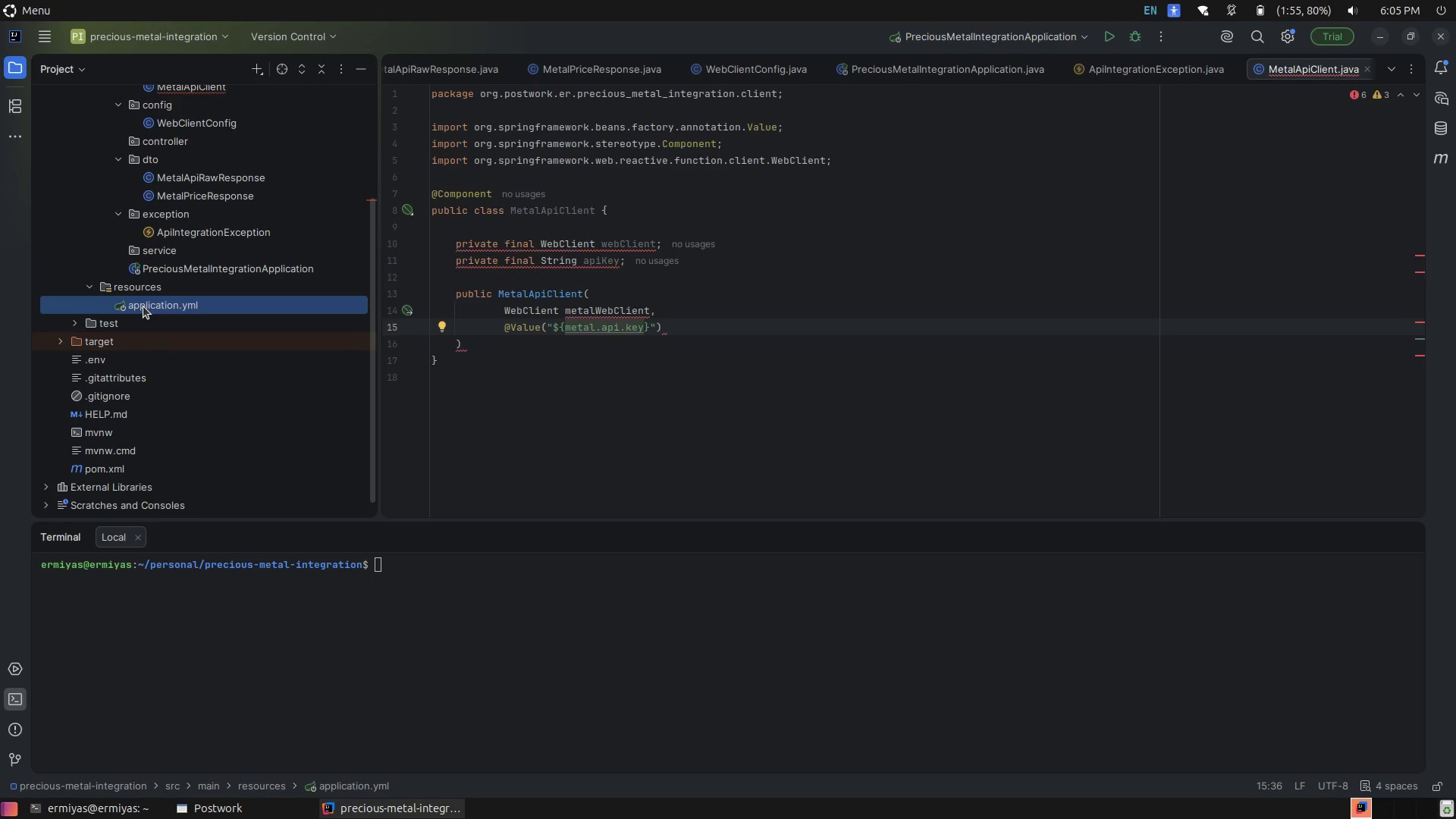 
left_click([143, 306])
 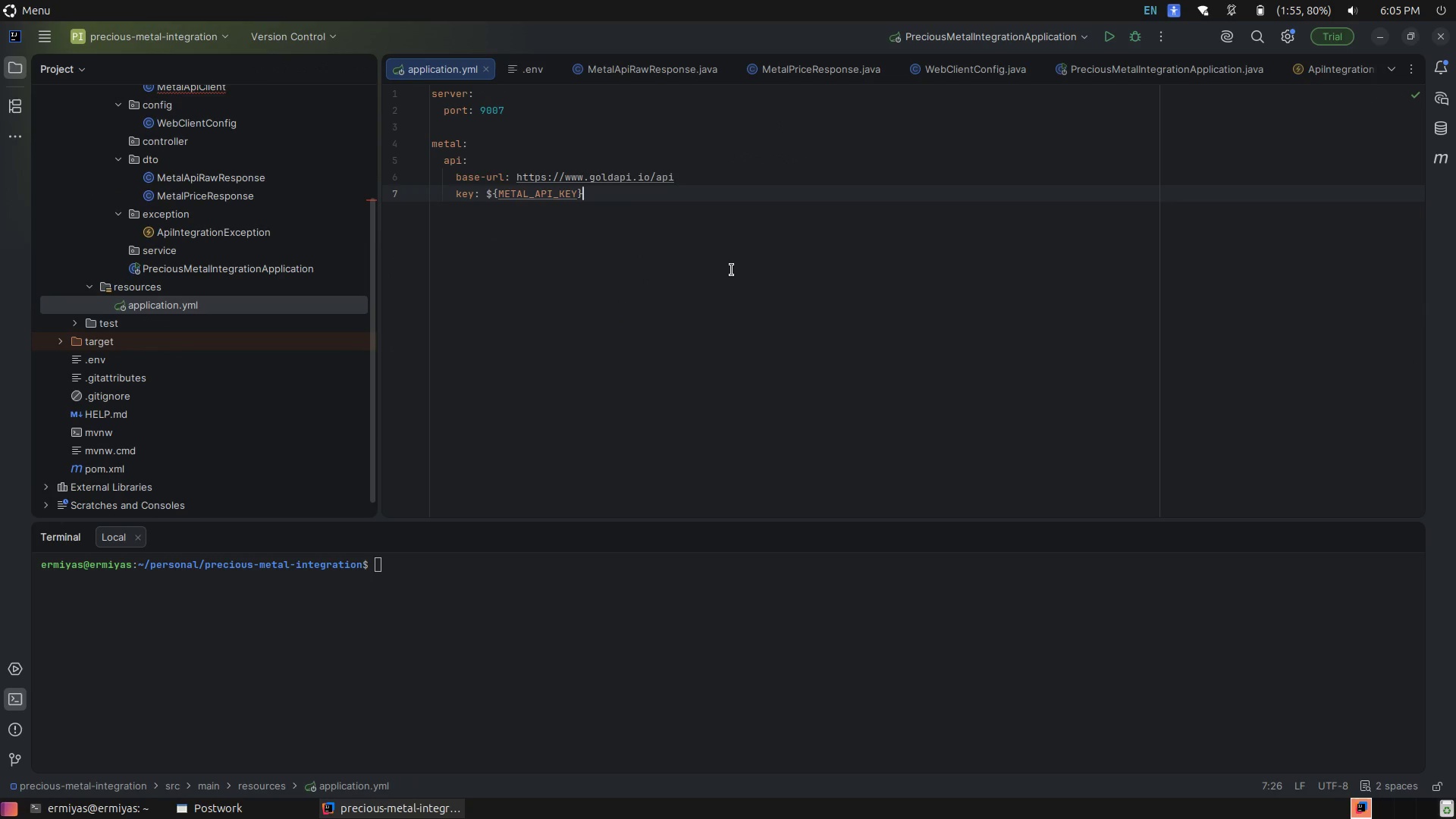 
left_click([732, 270])
 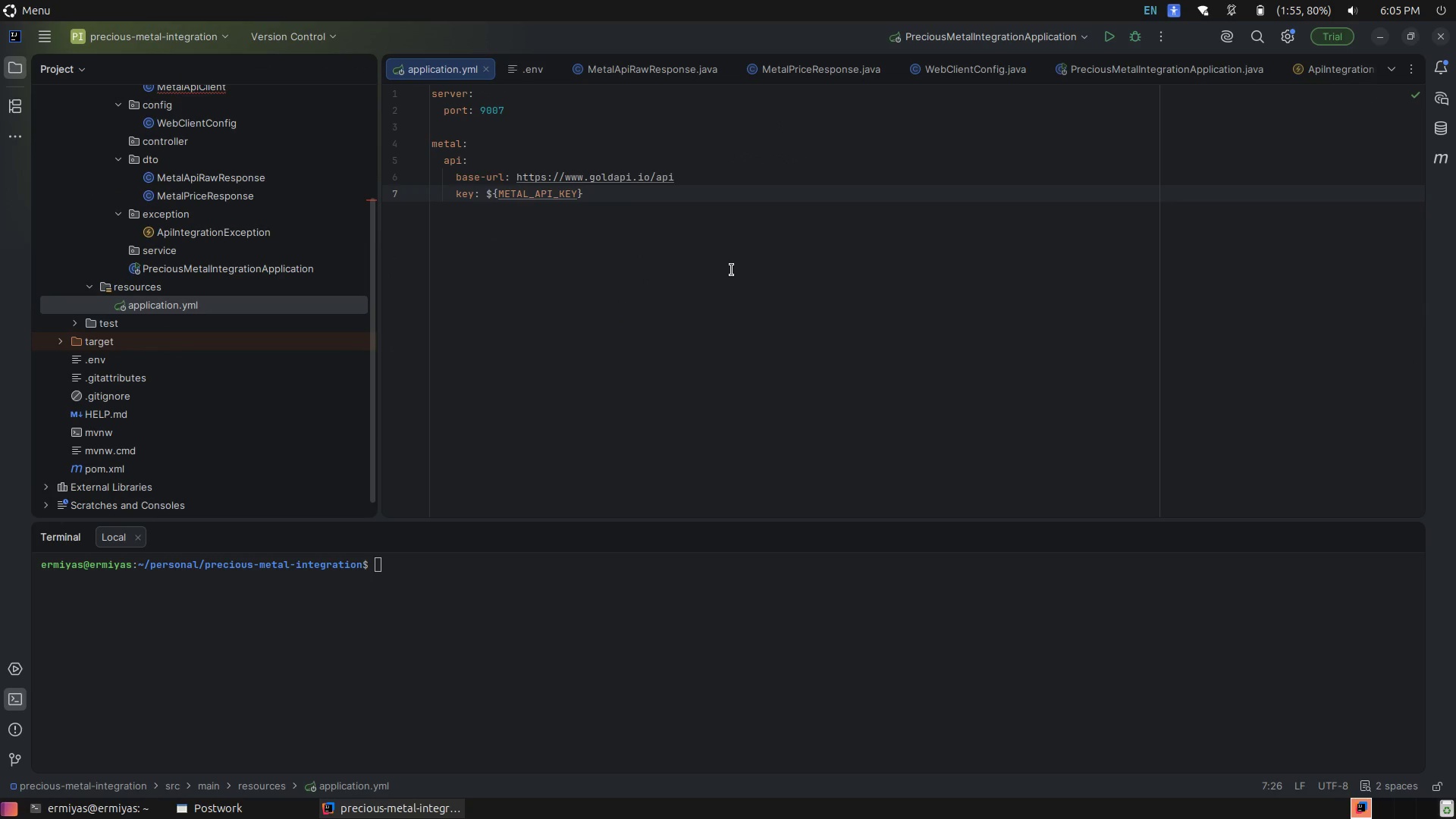 
hold_key(key=ControlRight, duration=0.66)
 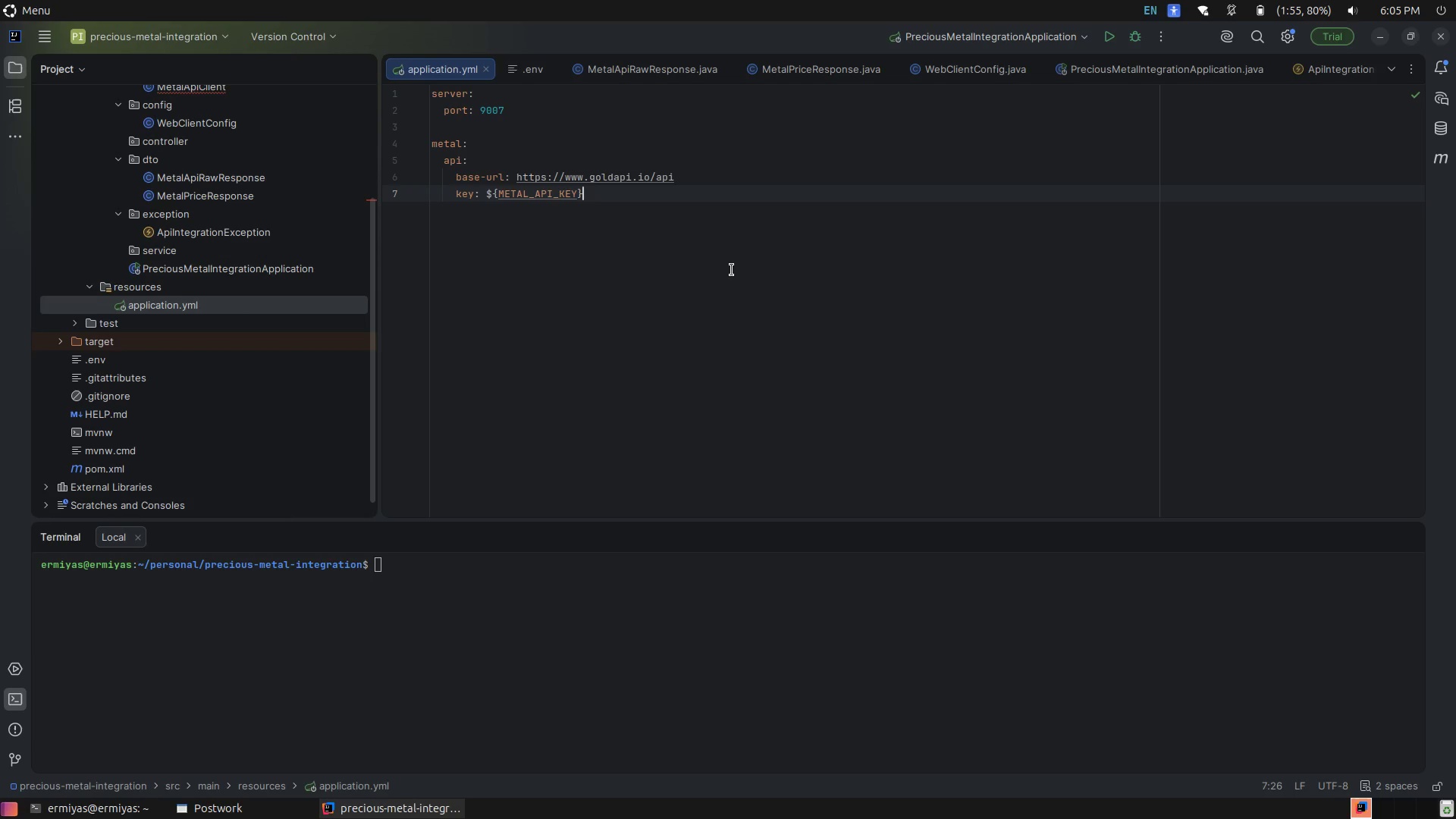 
key(Control+P)
 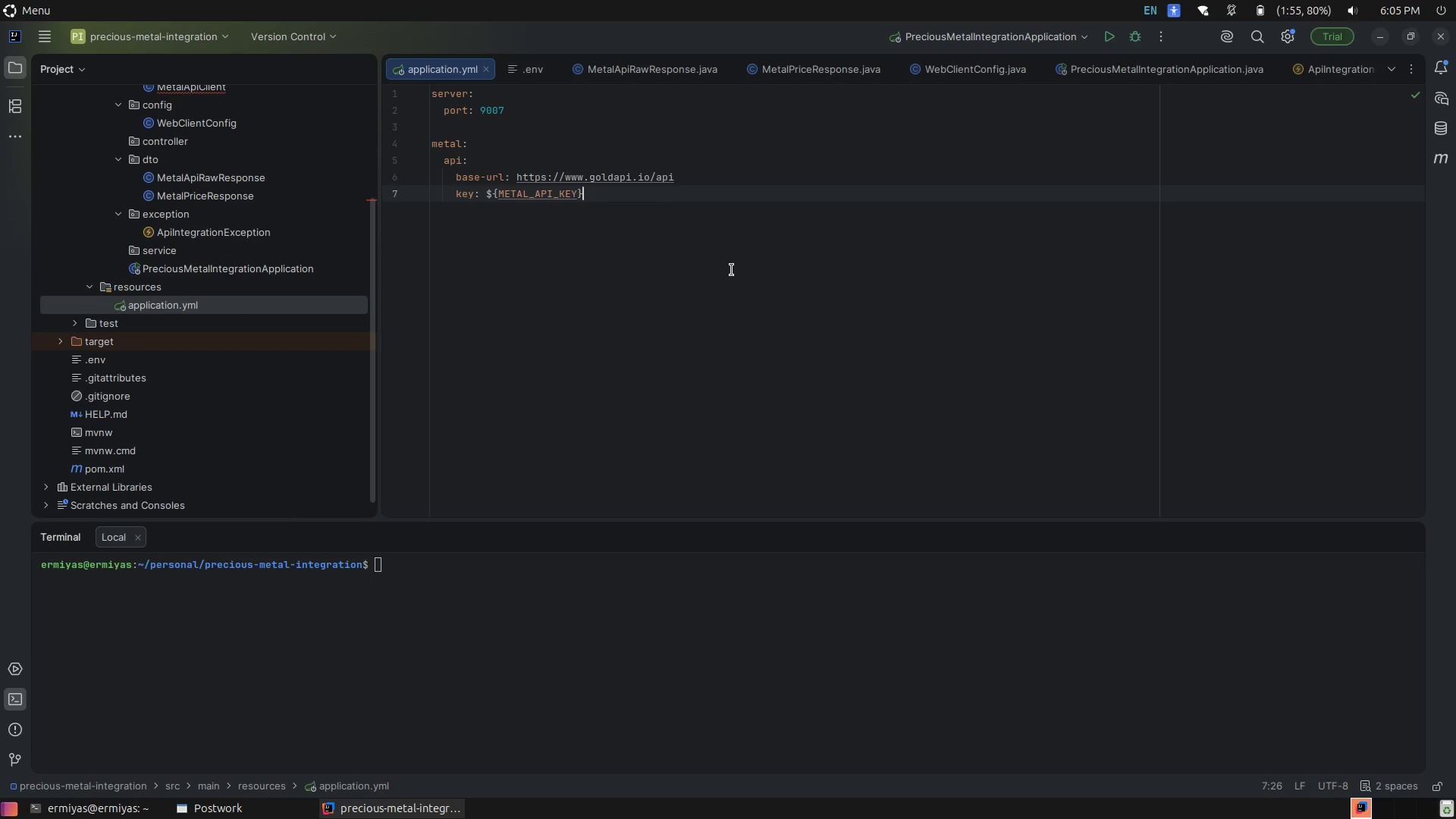 
hold_key(key=ControlRight, duration=0.93)
 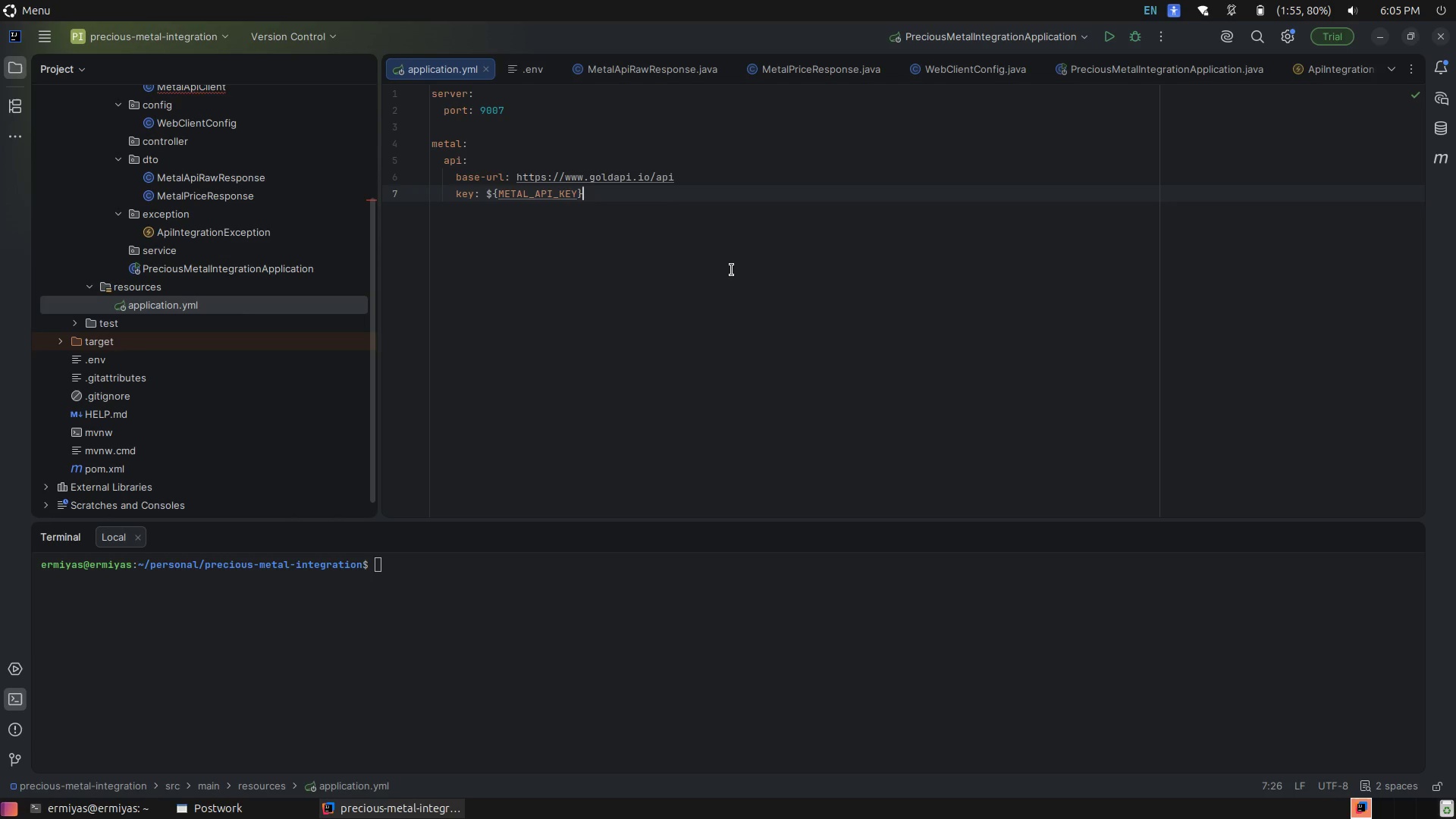 
key(Control+P)
 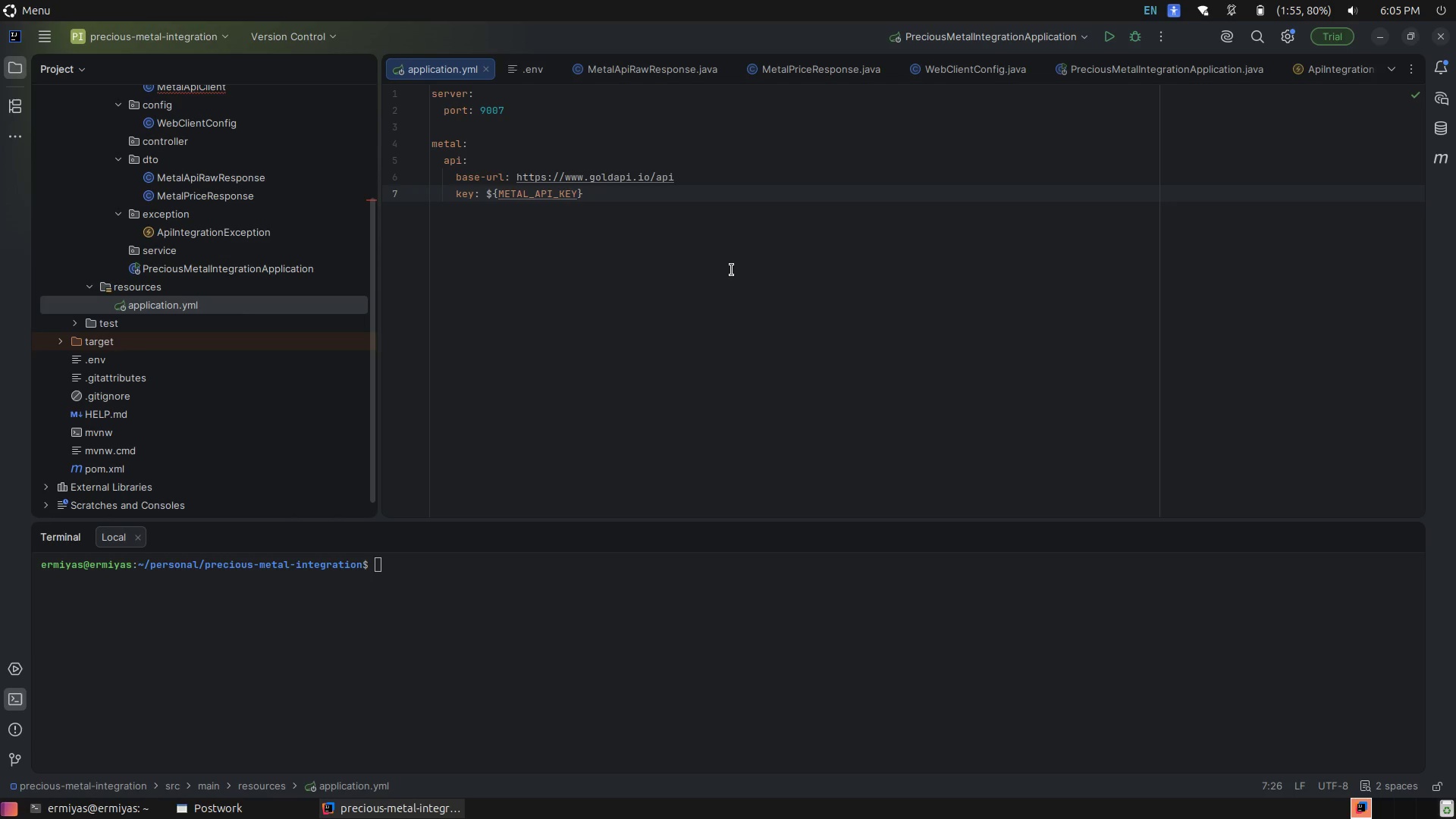 
key(Control+E)
 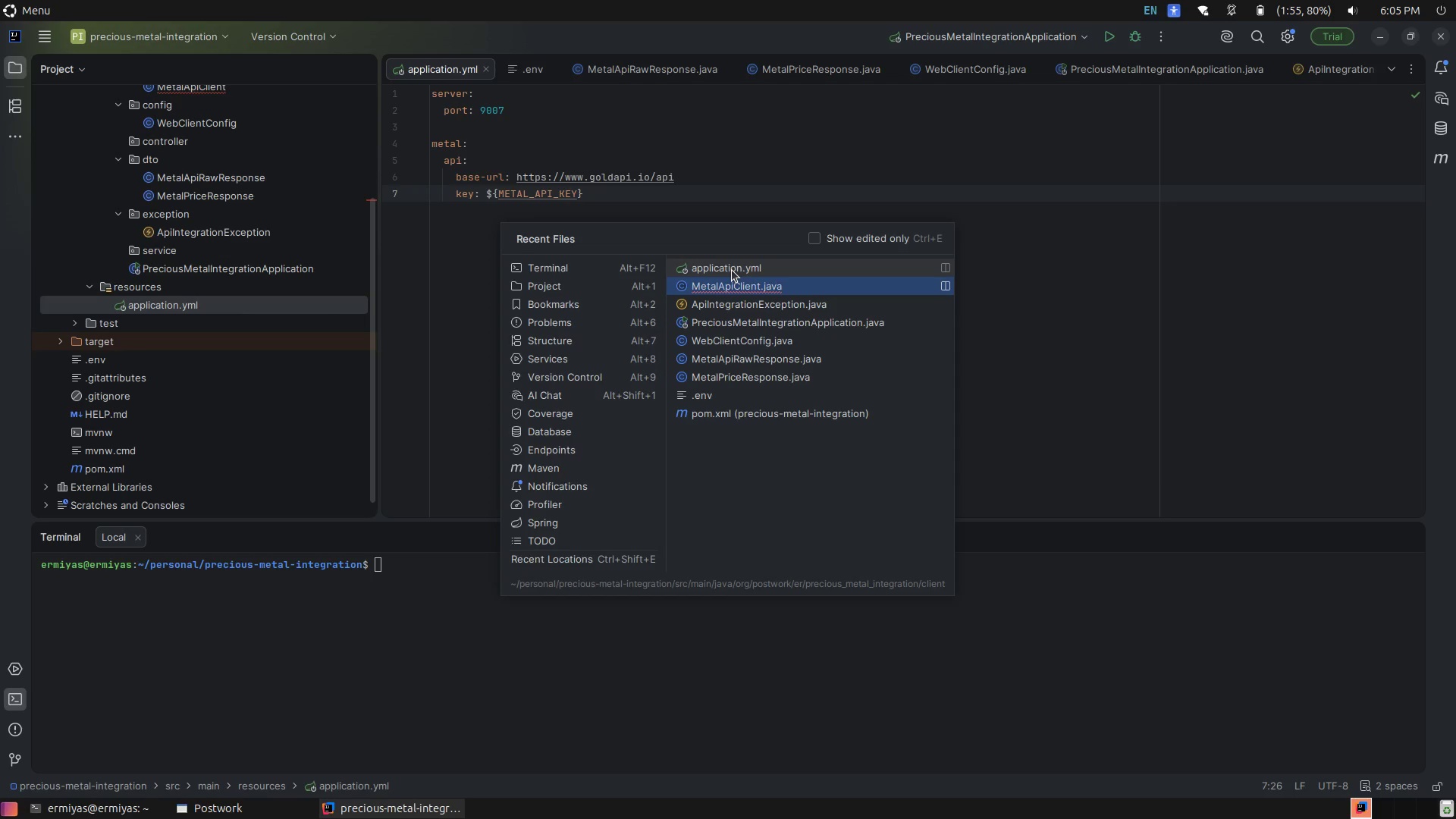 
key(Enter)
 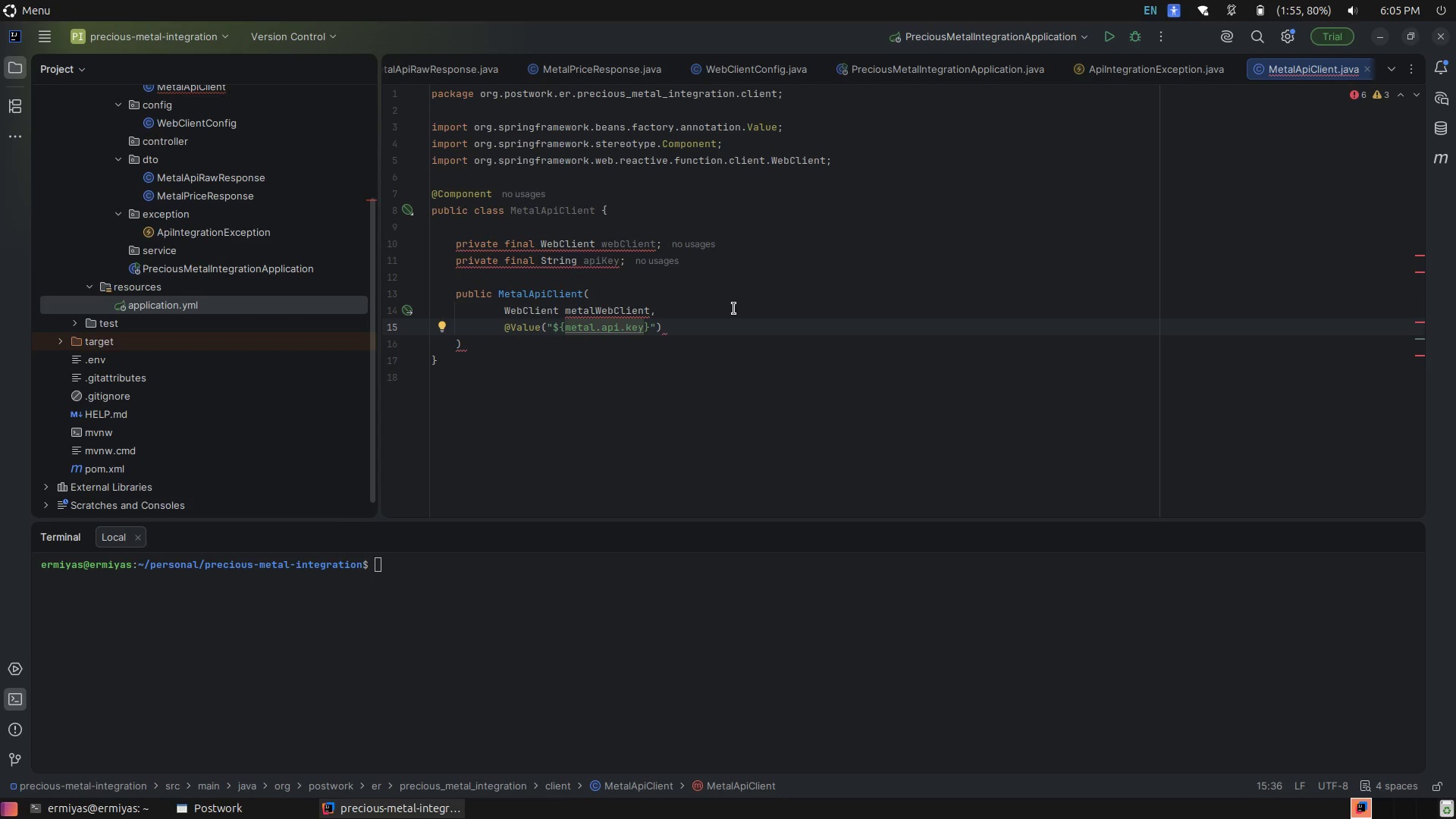 
left_click([723, 327])
 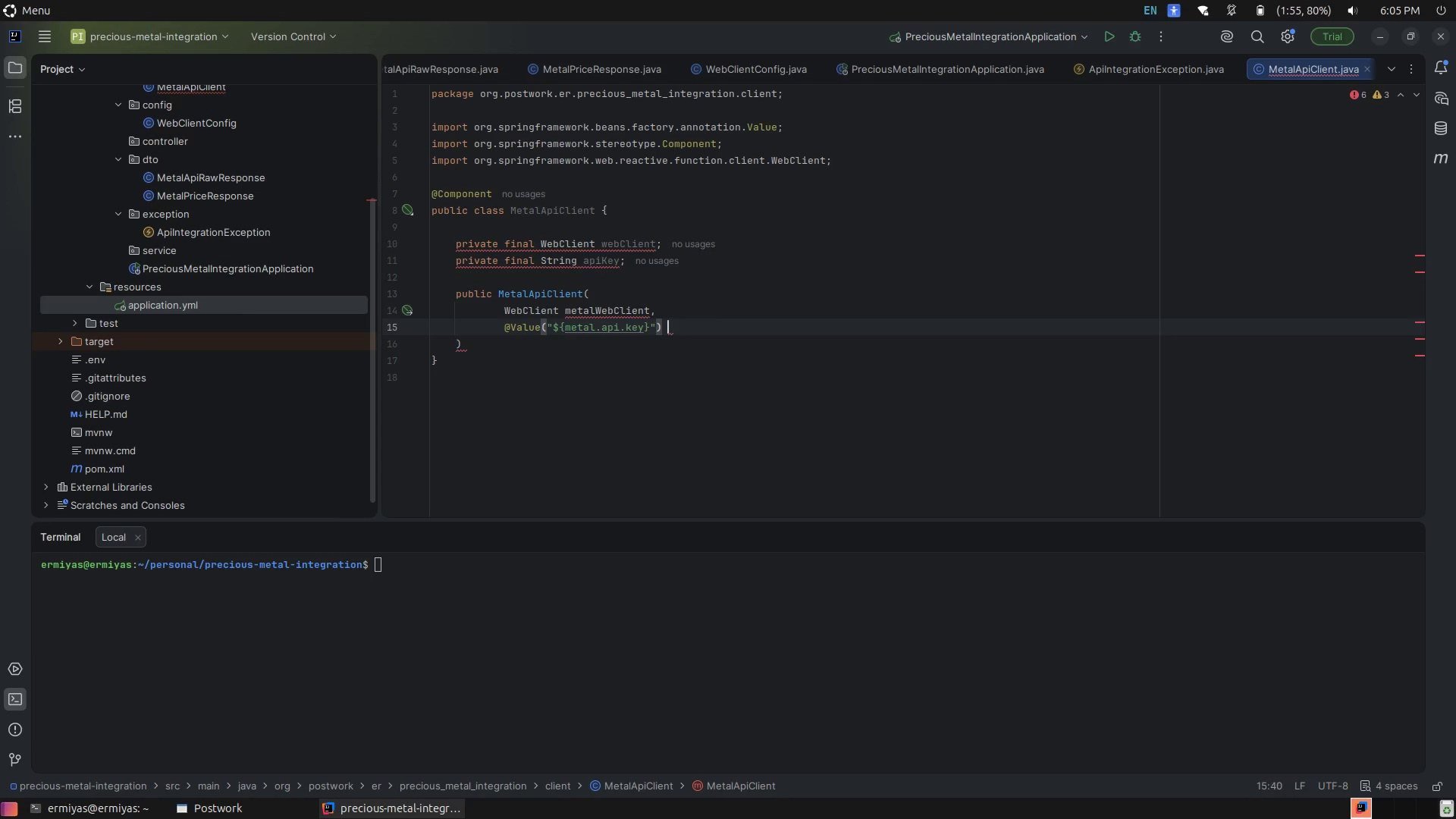 
type( Stri)
key(Tab)
type( ap)
key(Tab)
type()[Delete][Delete][Delete][Delete][Delete][Delete] {)
 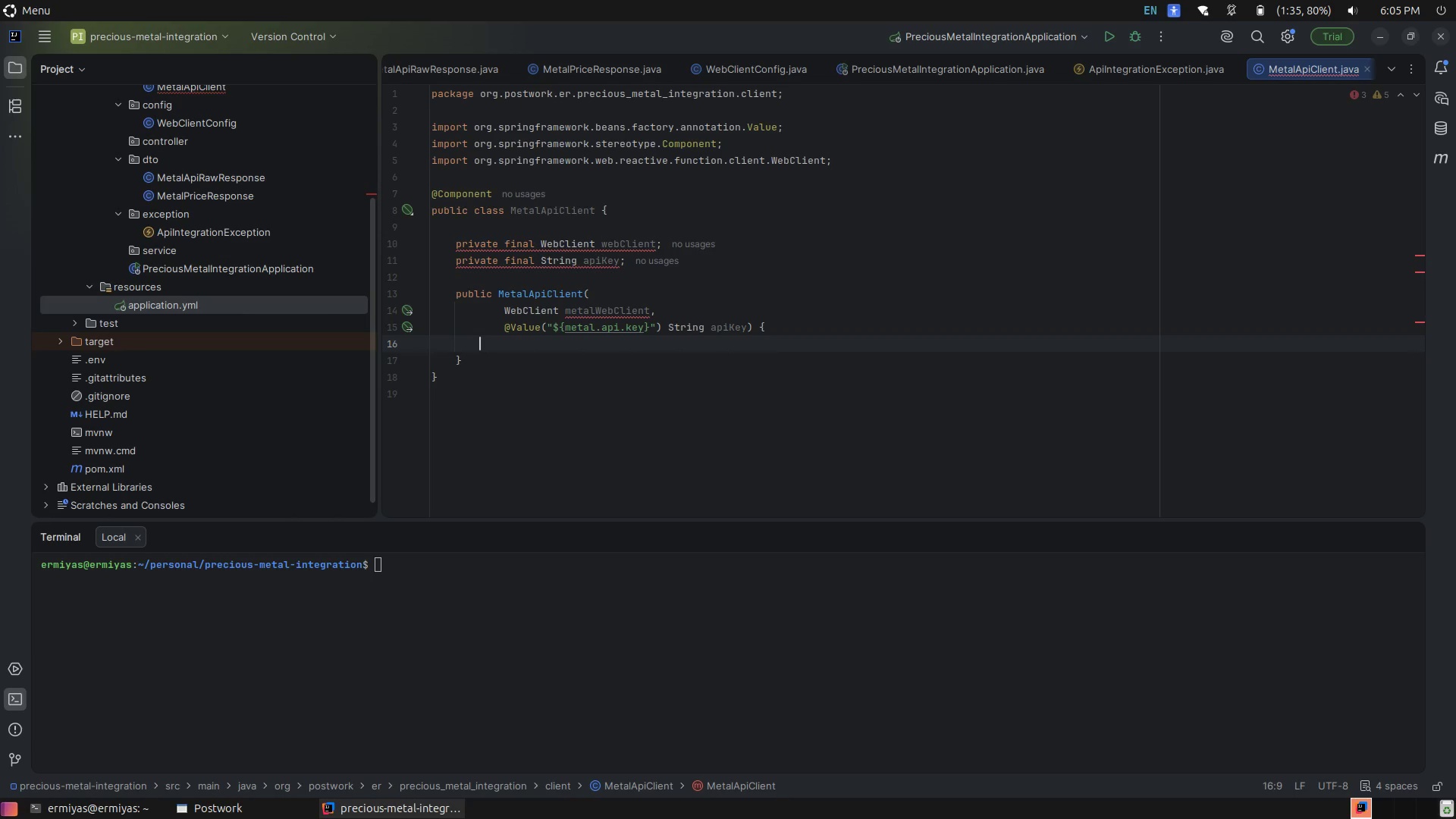 
 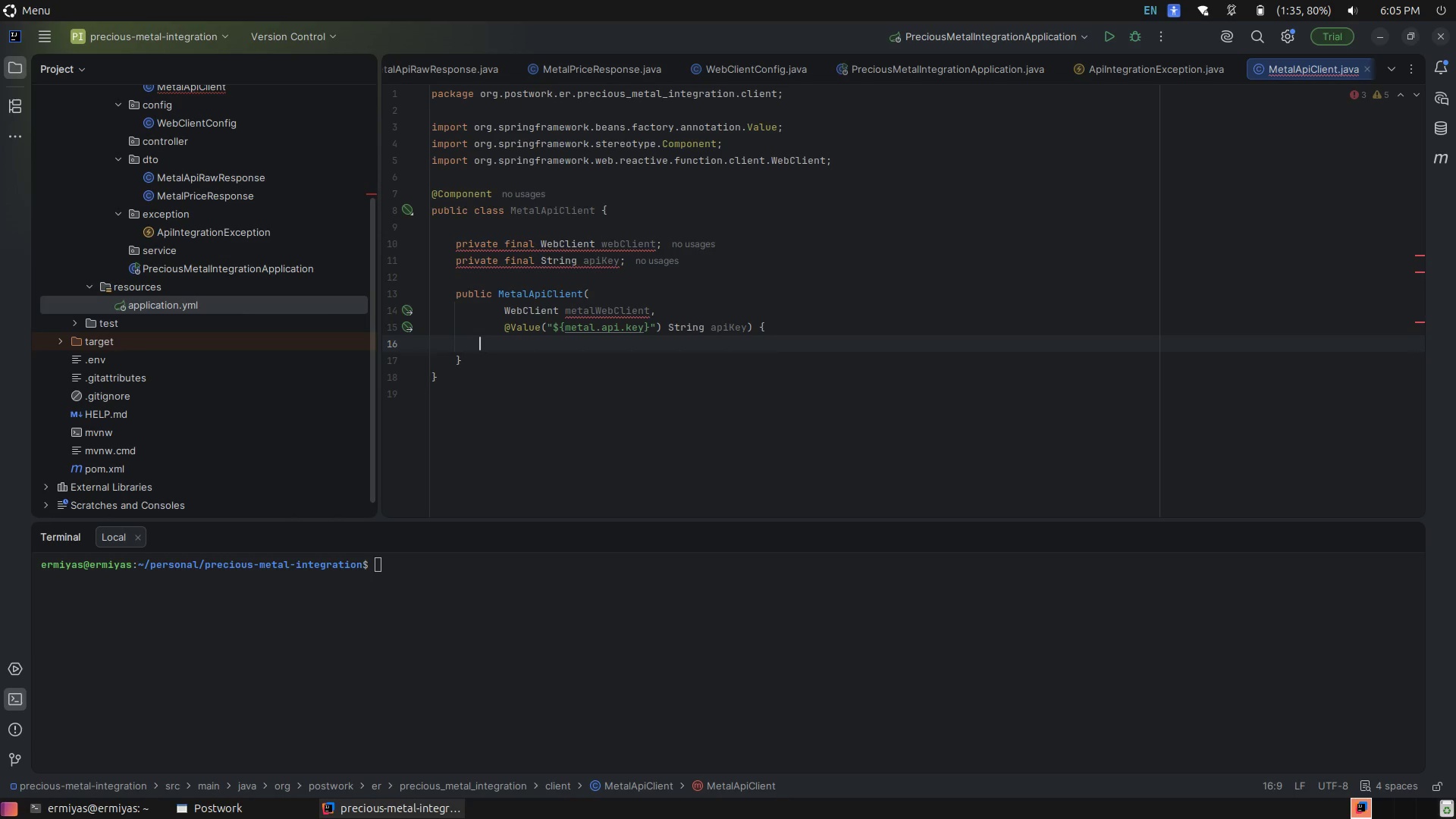 
key(Enter)
 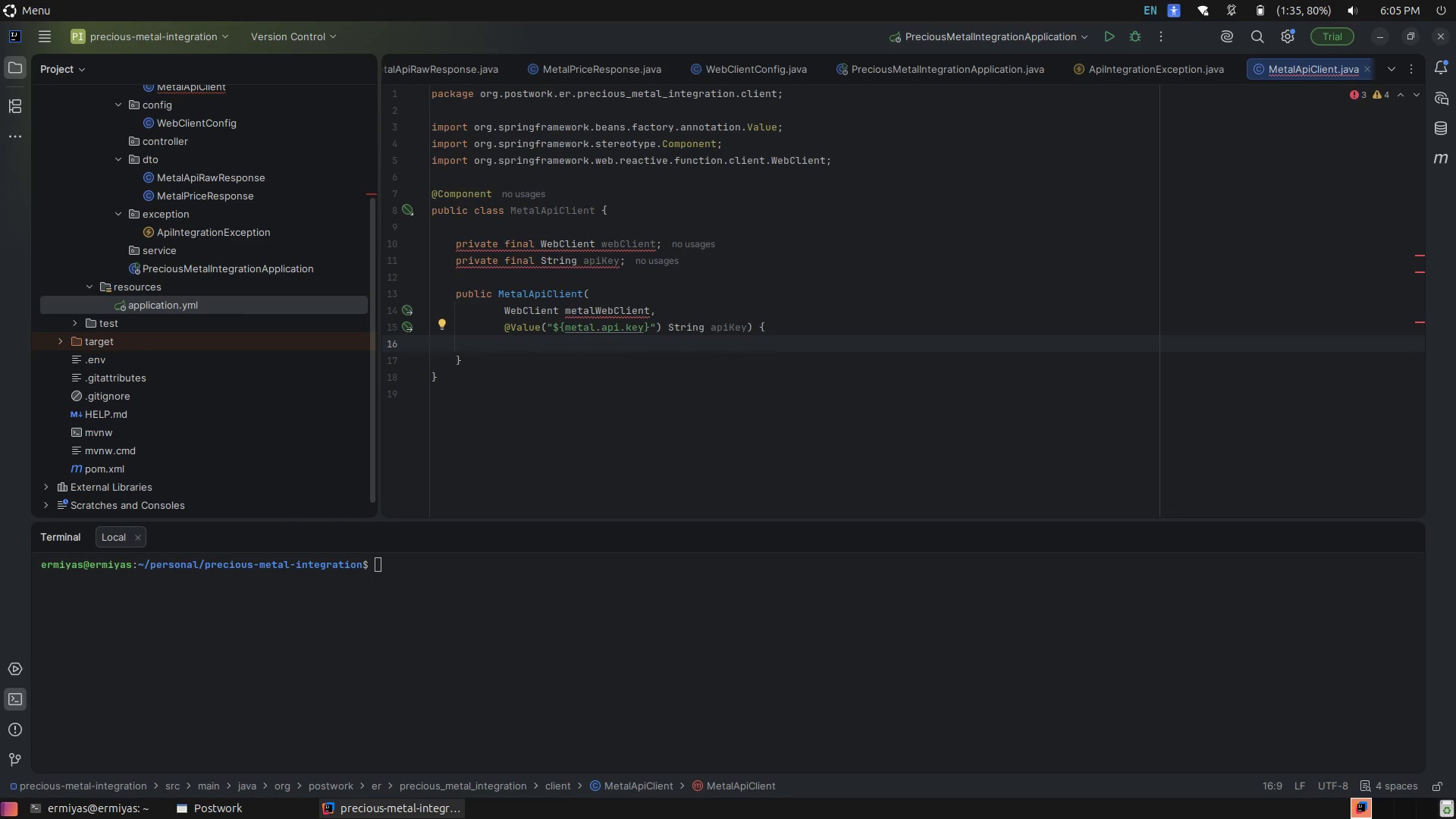 
wait(10.89)
 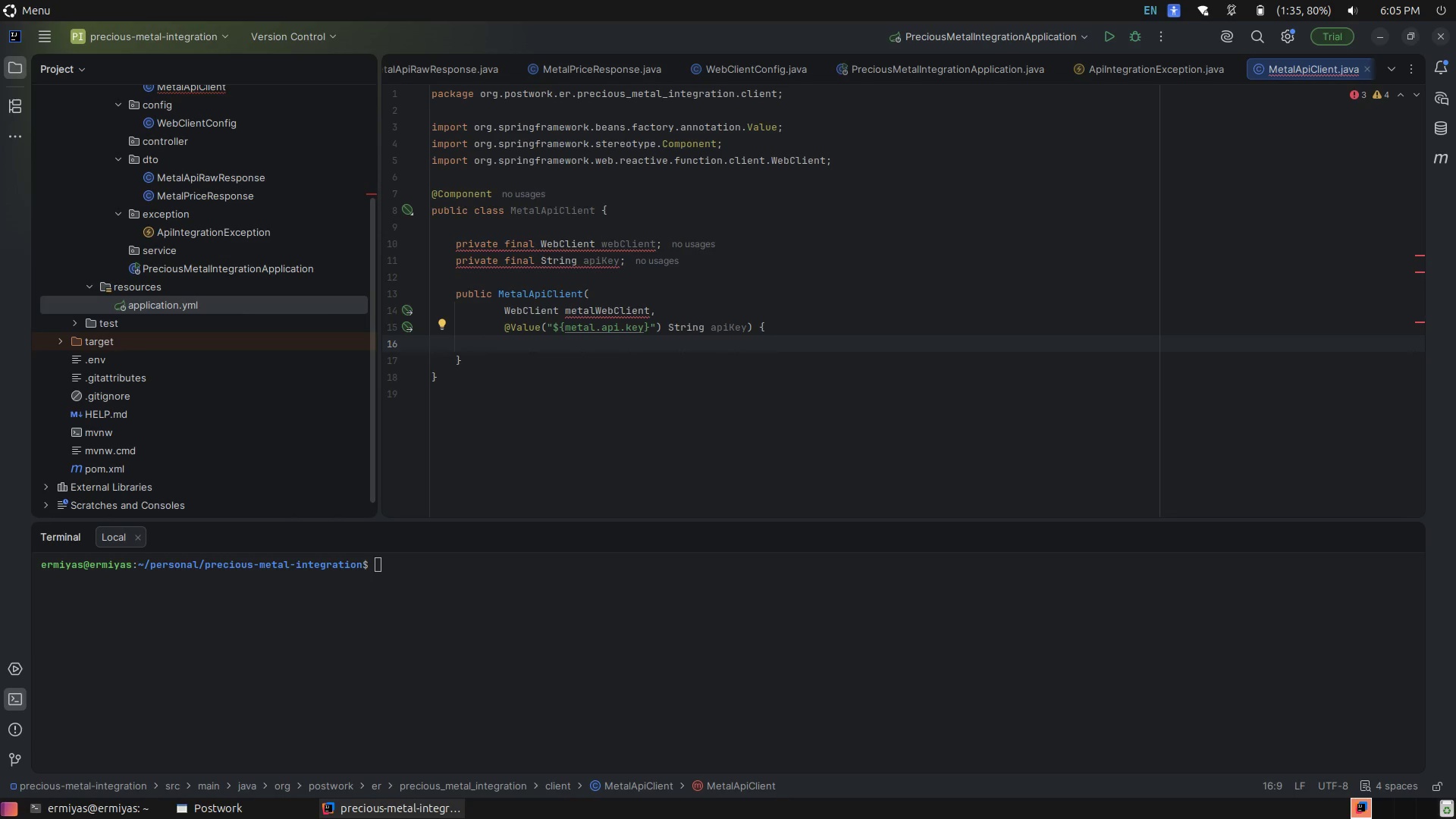 
type(thi)
key(Tab)
type(.w)
key(Tab)
type( = me)
key(Tab)
type(;)
 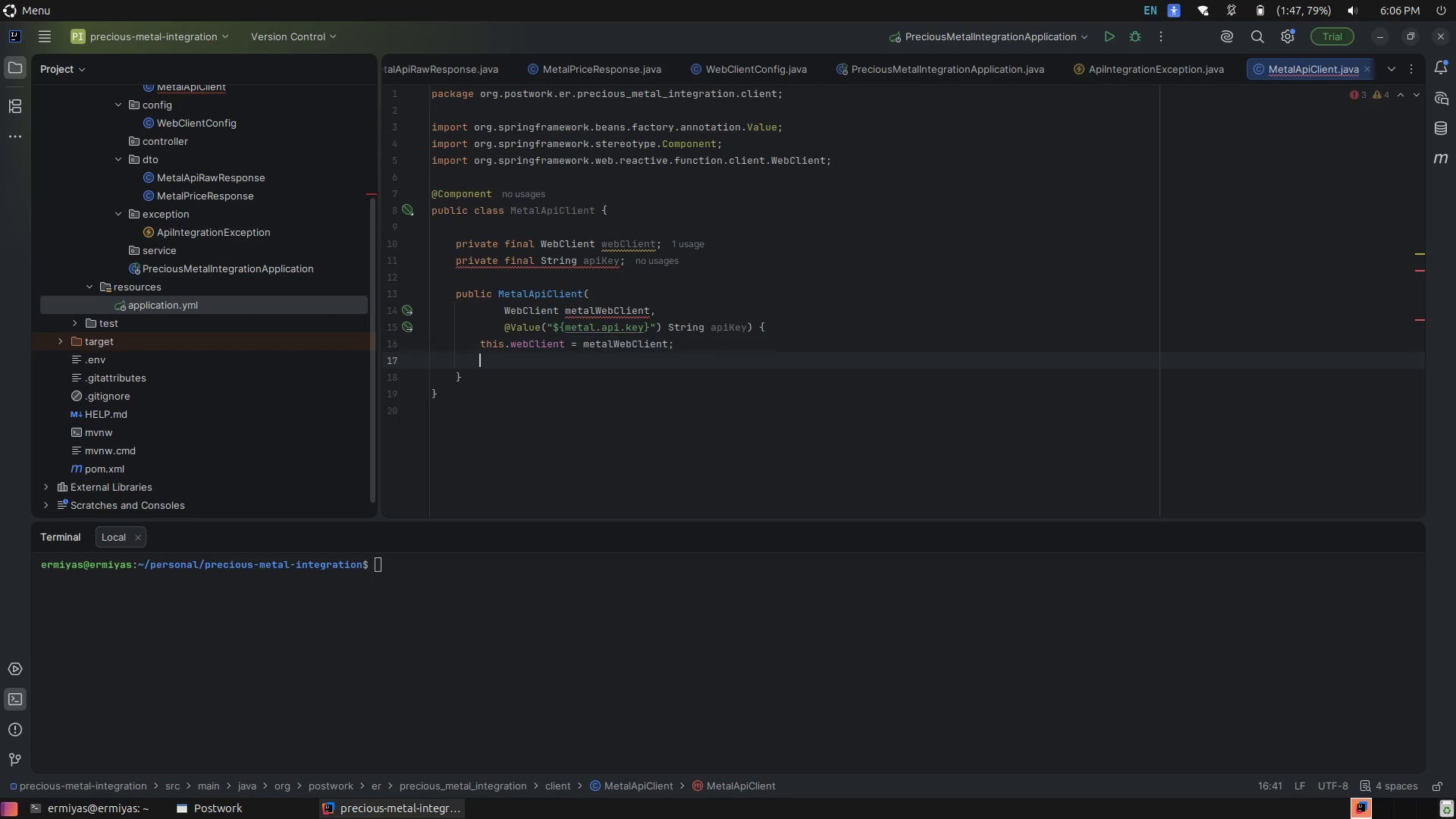 
key(Enter)
 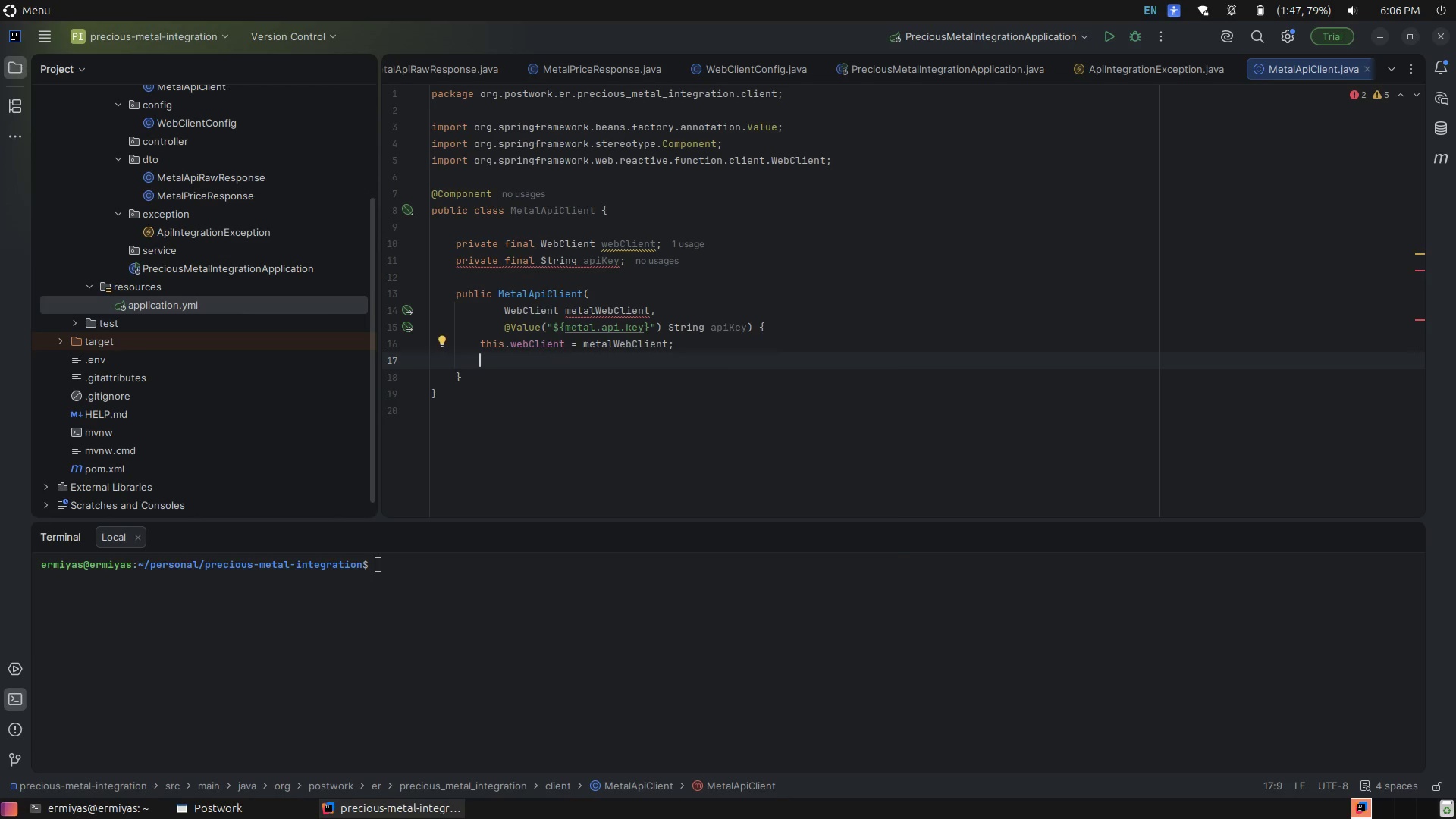 
type(this.api)
key(Tab)
type( = ap)
key(Tab)
type(;l)
key(Backspace)
 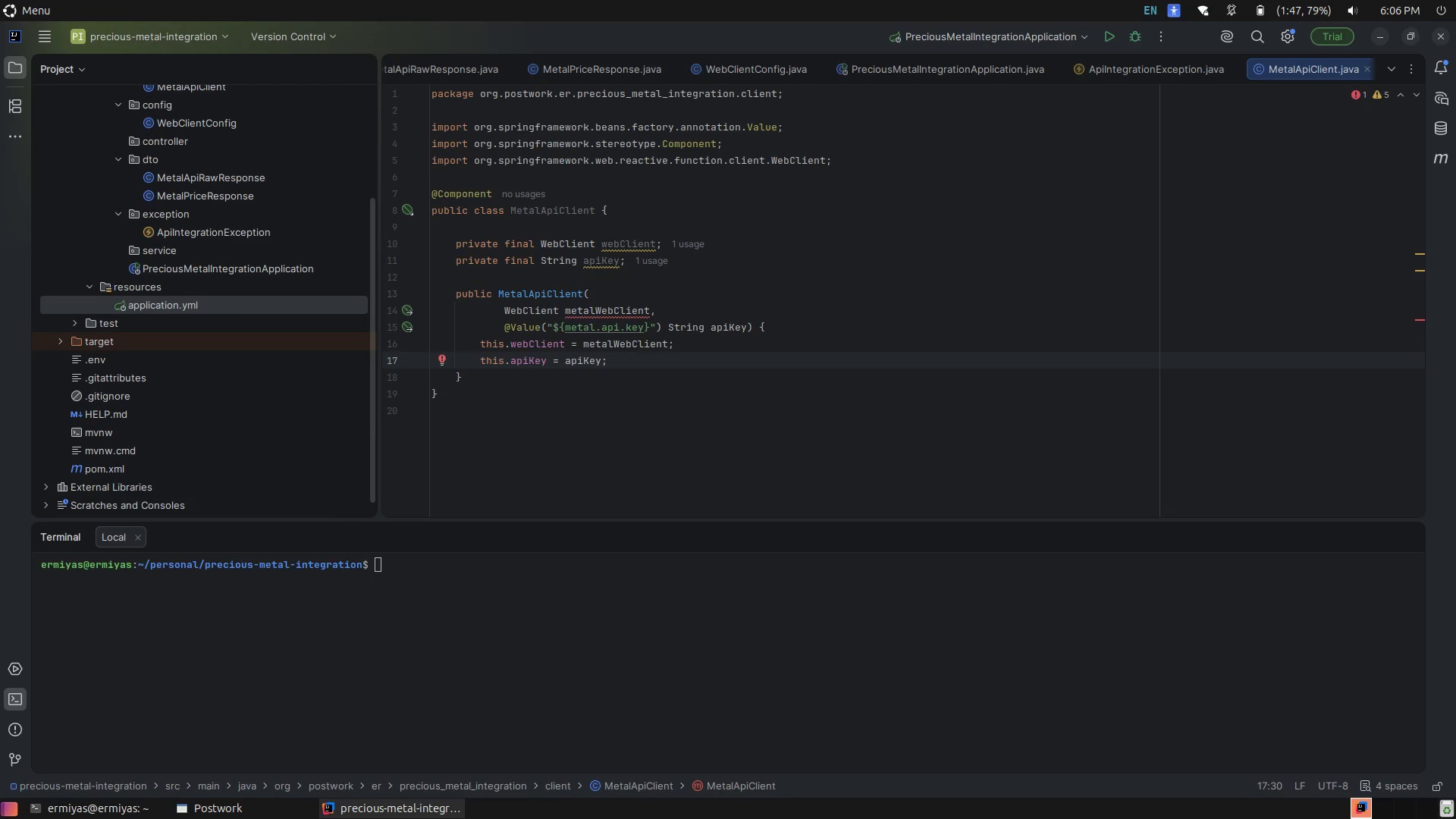 
wait(10.91)
 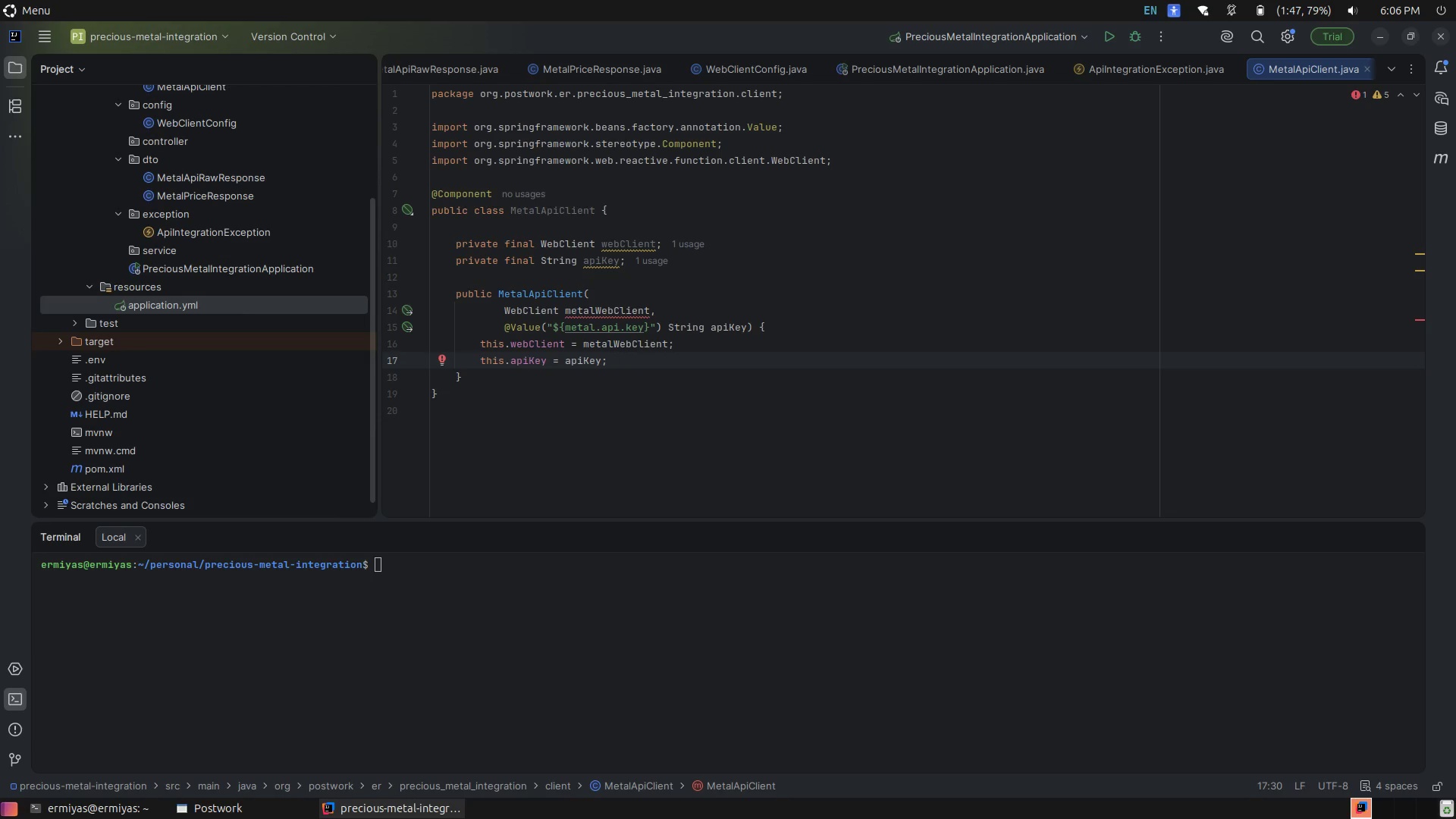 
left_click([566, 295])
 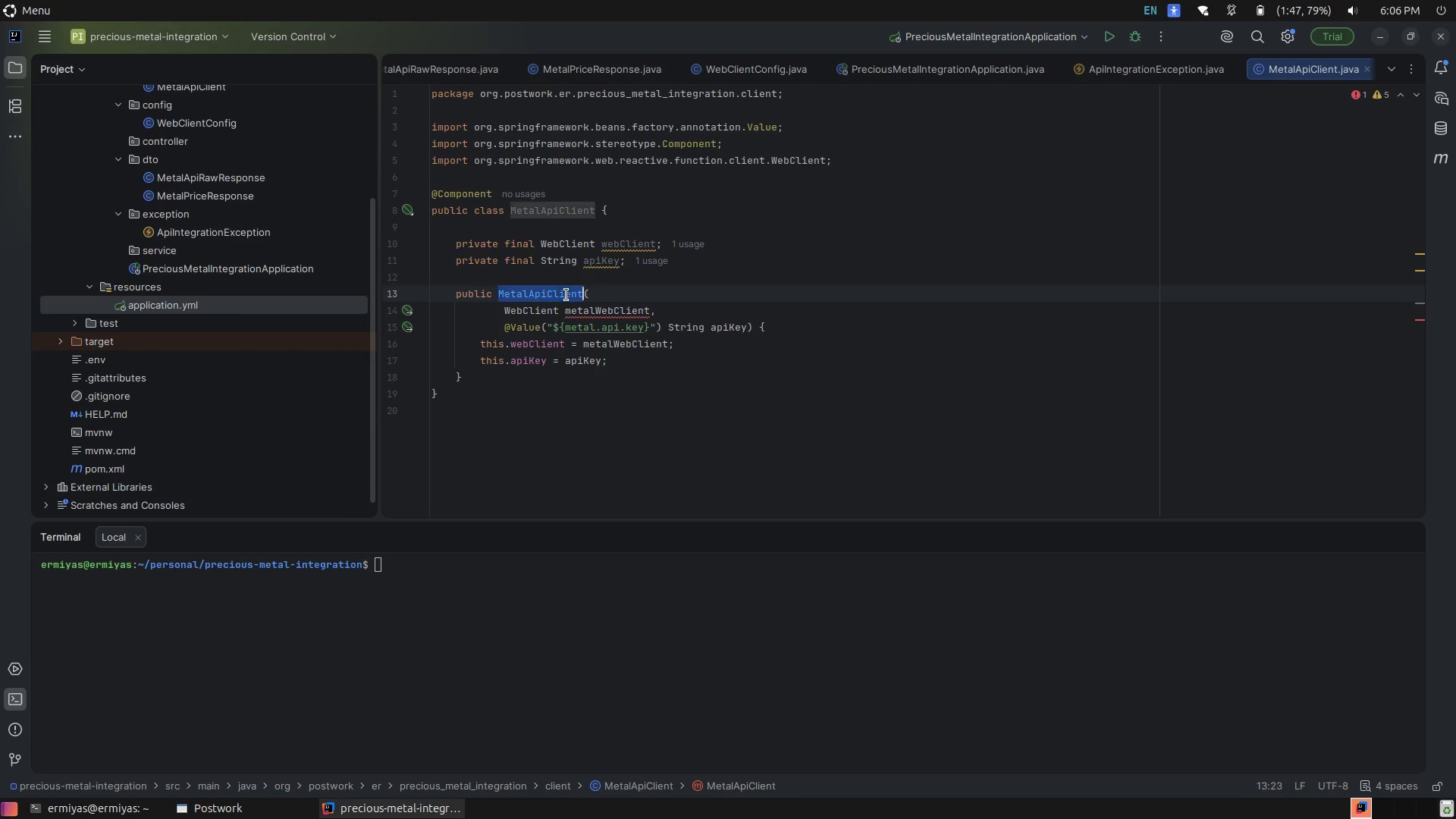 
left_click([566, 295])
 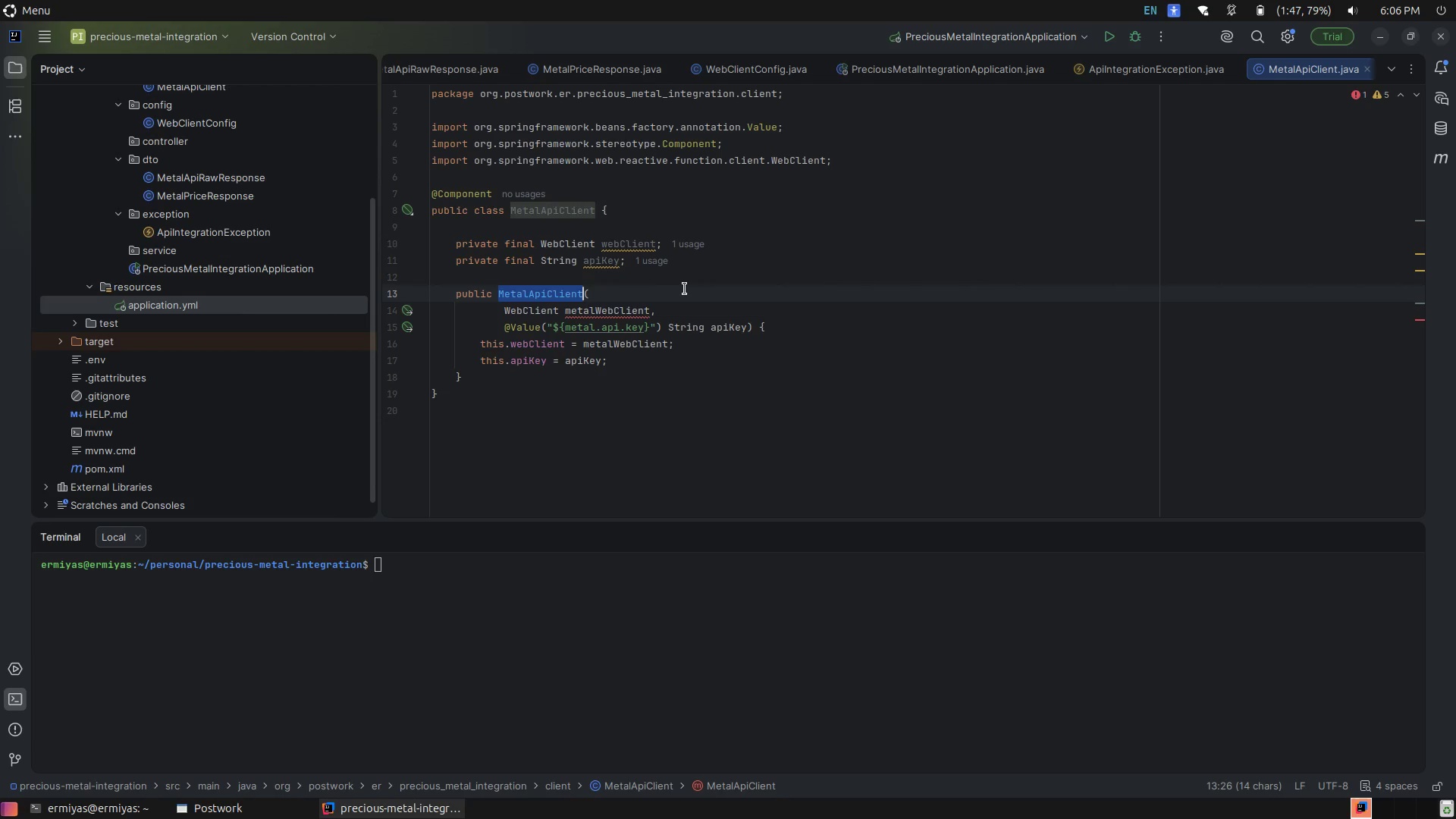 
left_click([686, 289])
 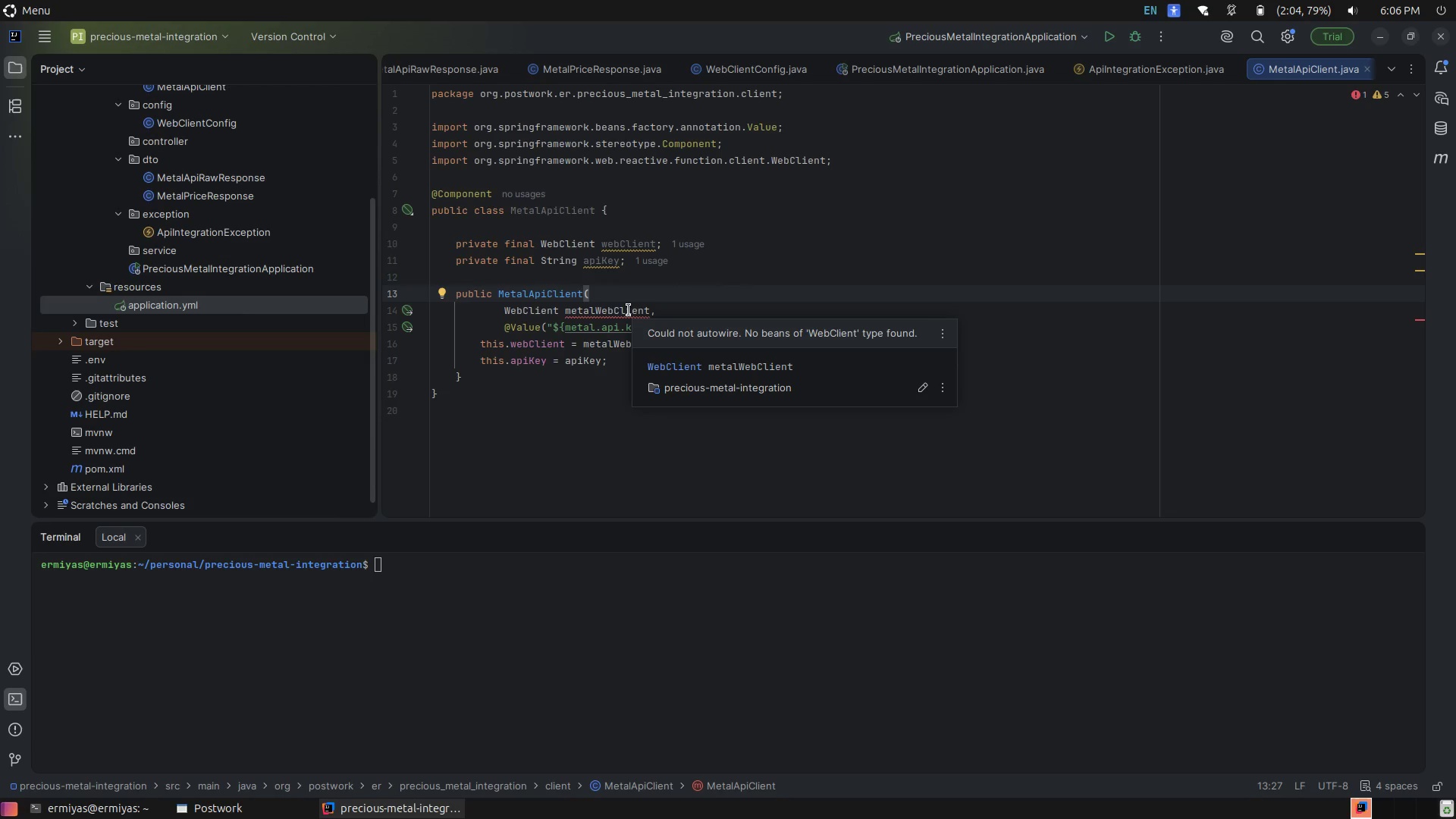 
wait(11.97)
 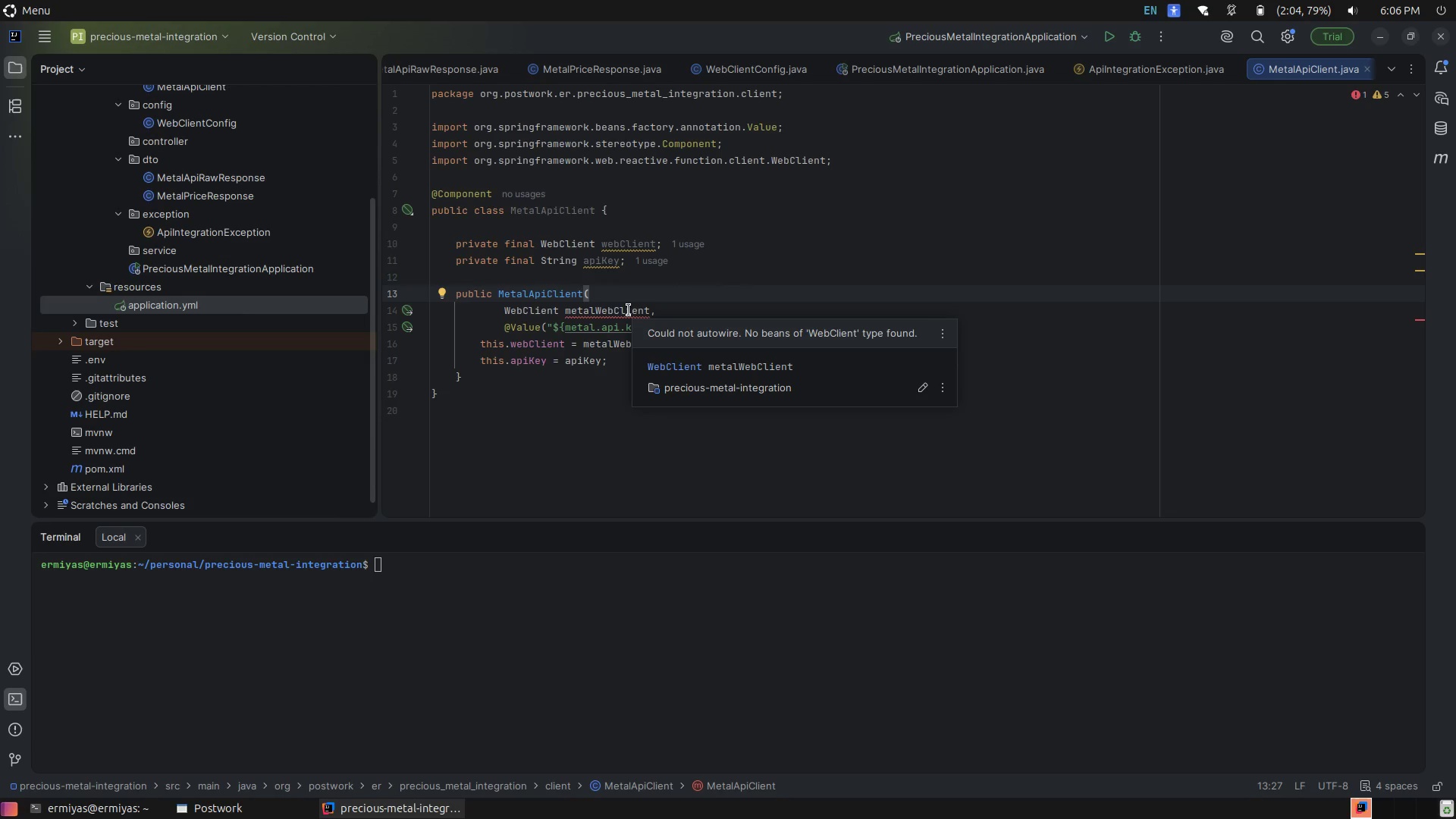 
left_click([511, 386])
 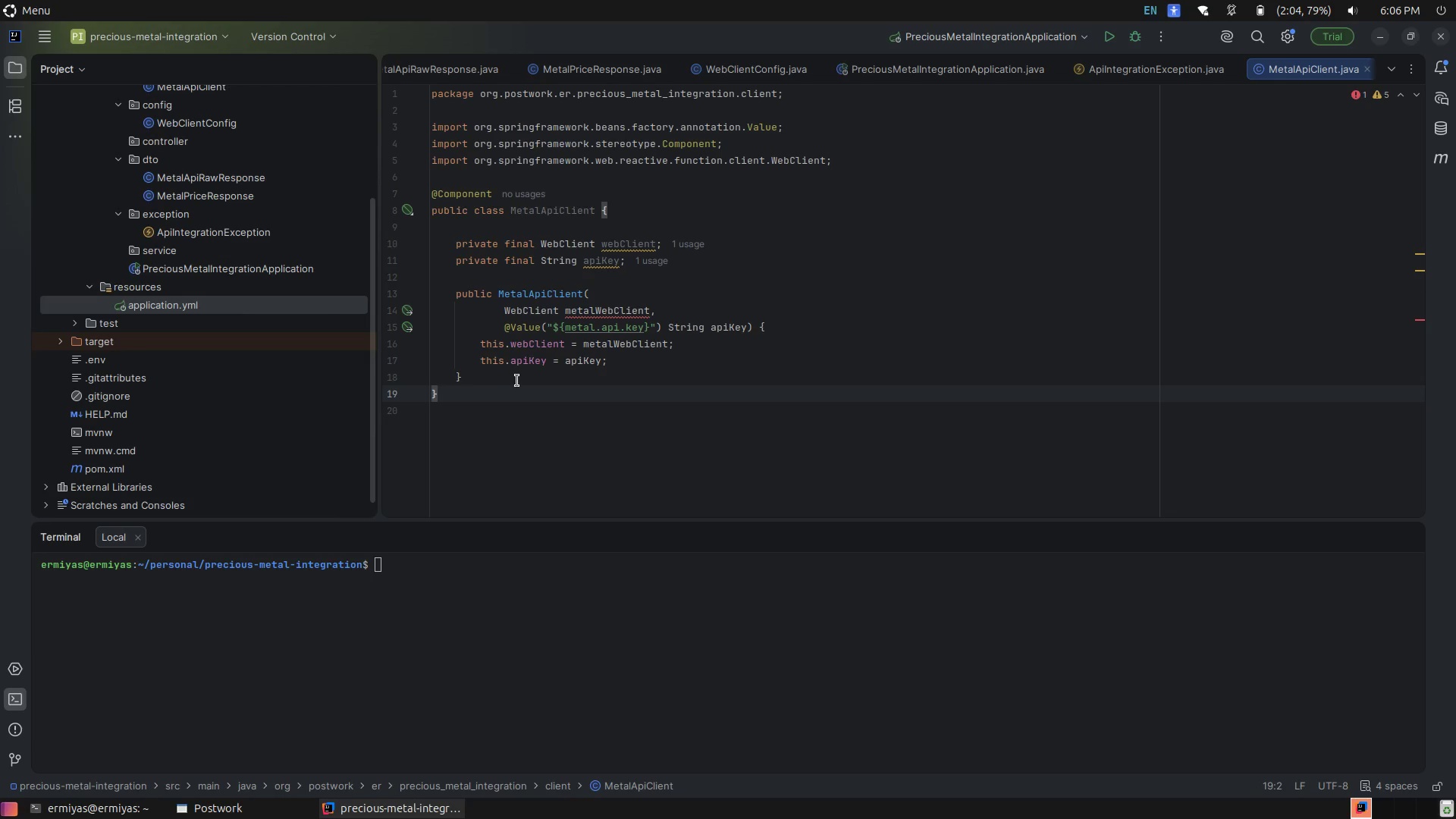 
left_click([517, 381])
 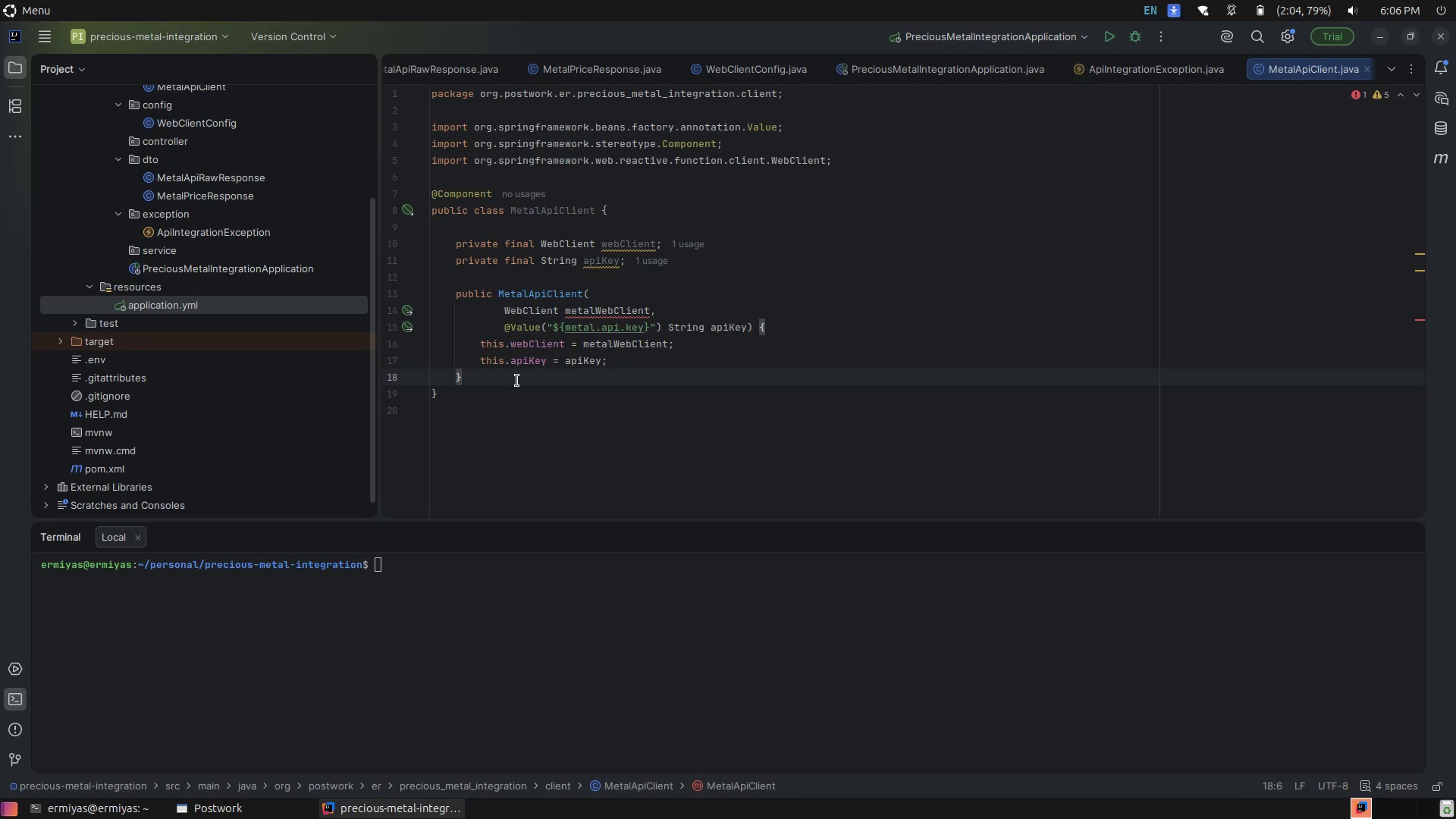 
wait(6.62)
 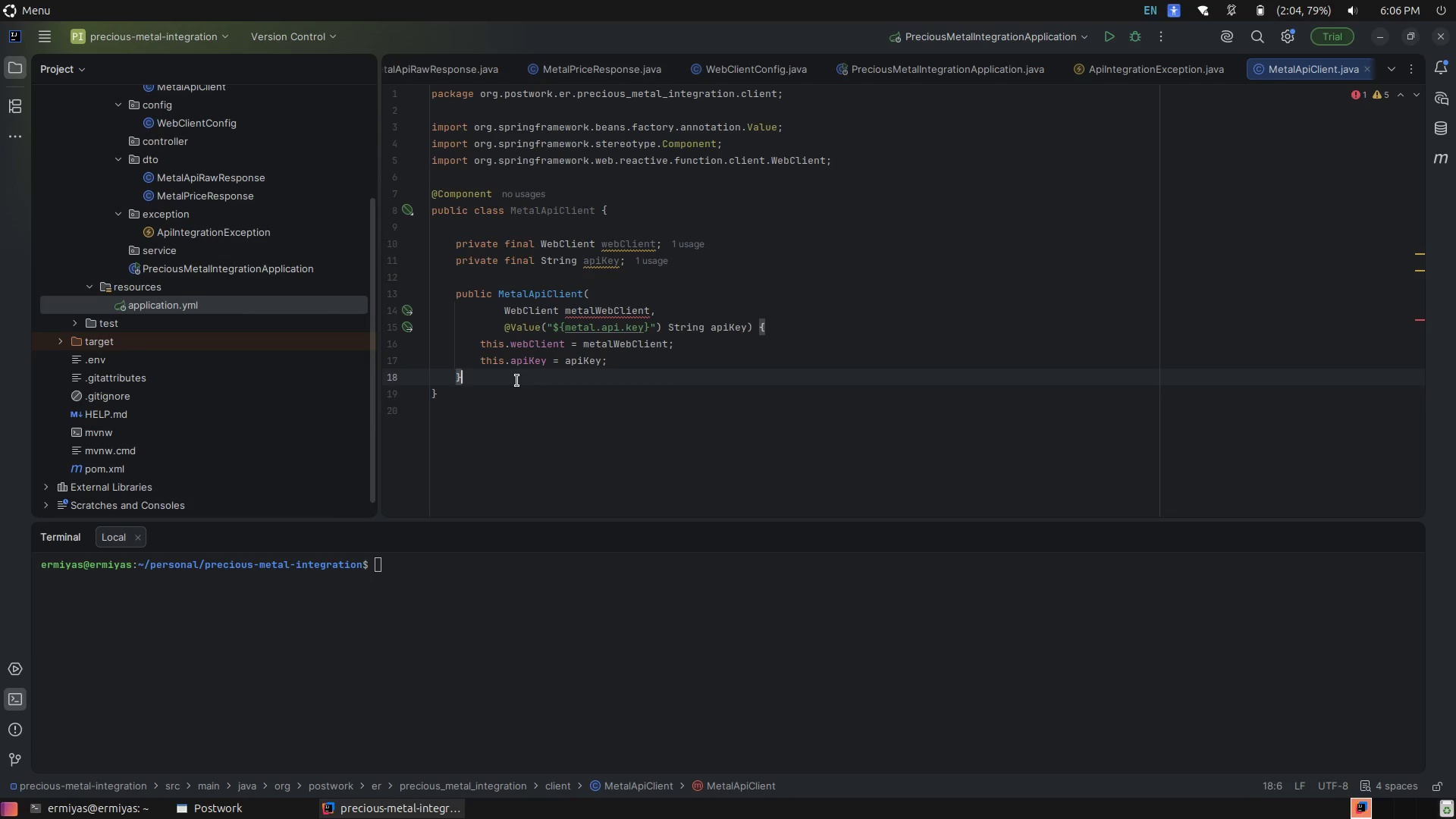 
key(Enter)
 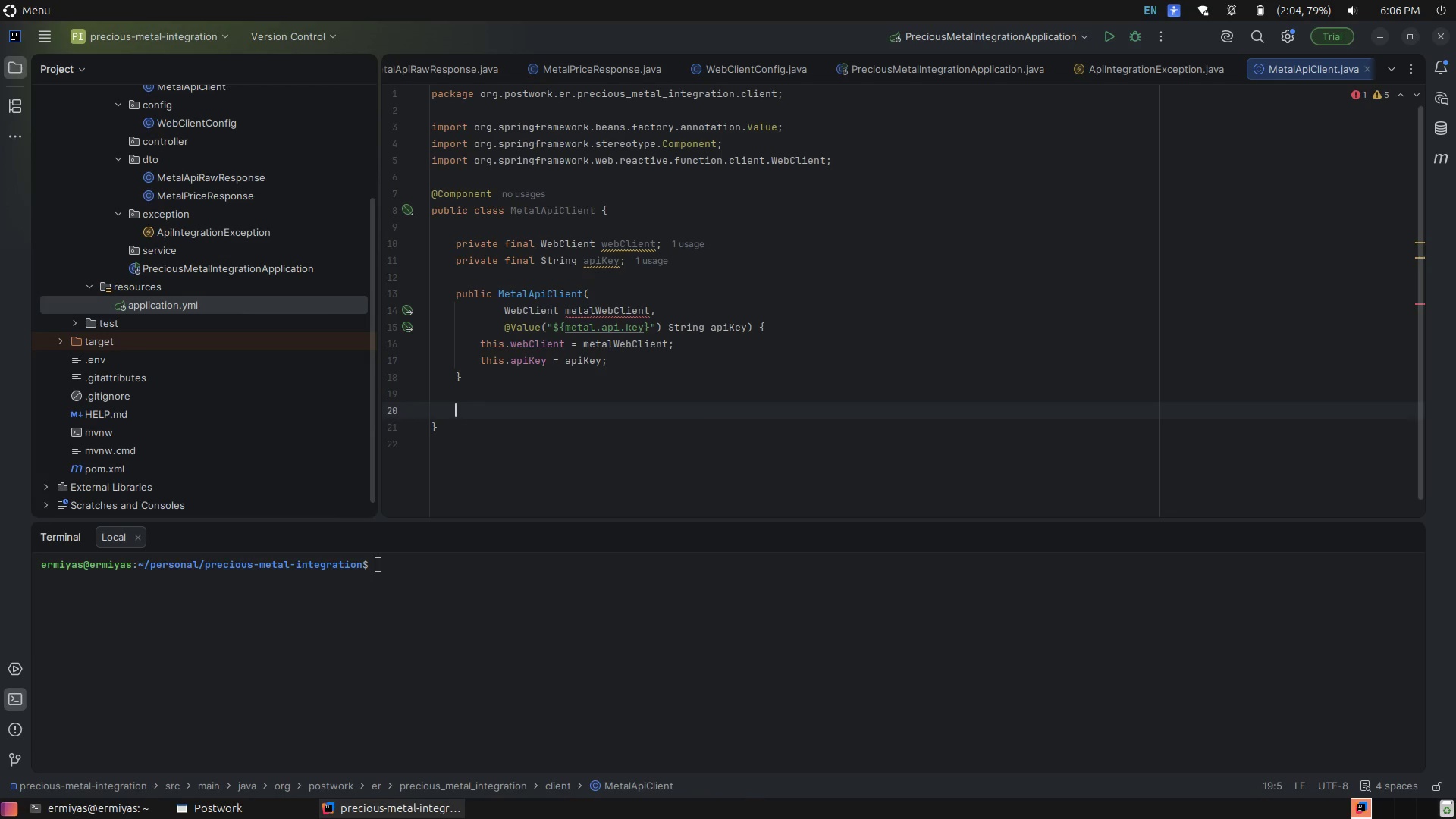 
key(Enter)
 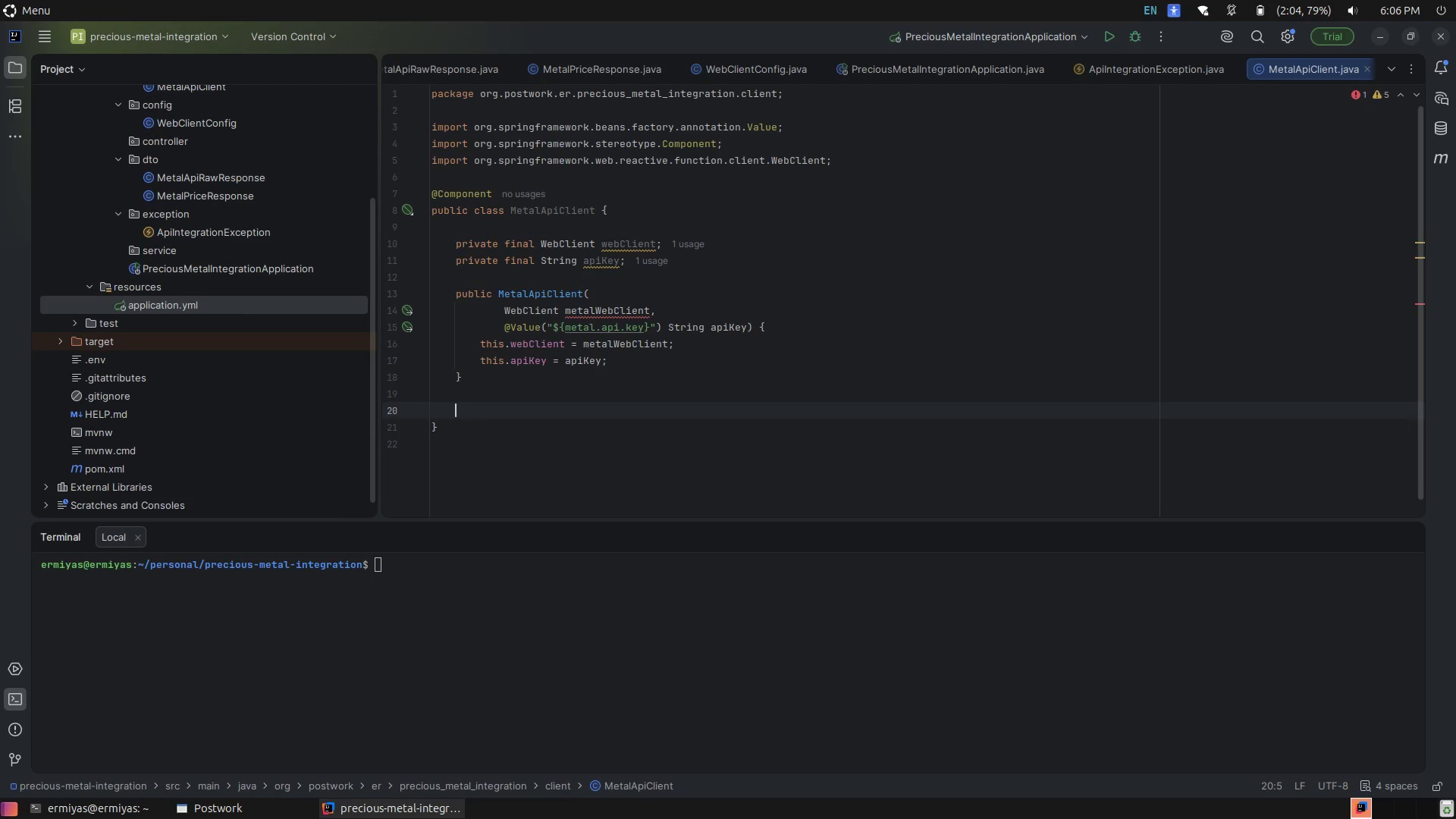 
type(pub)
key(Tab)
 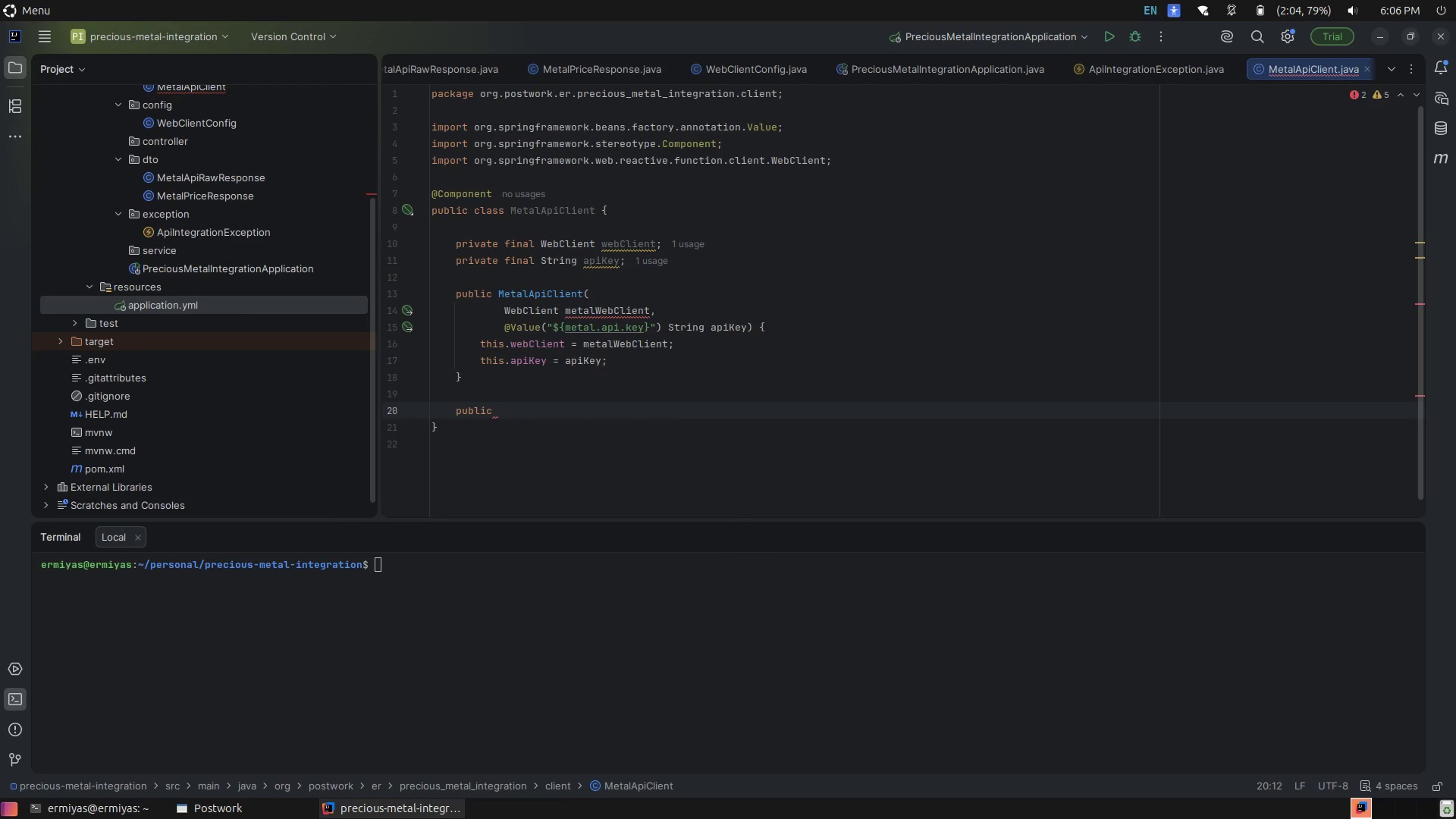 
wait(6.25)
 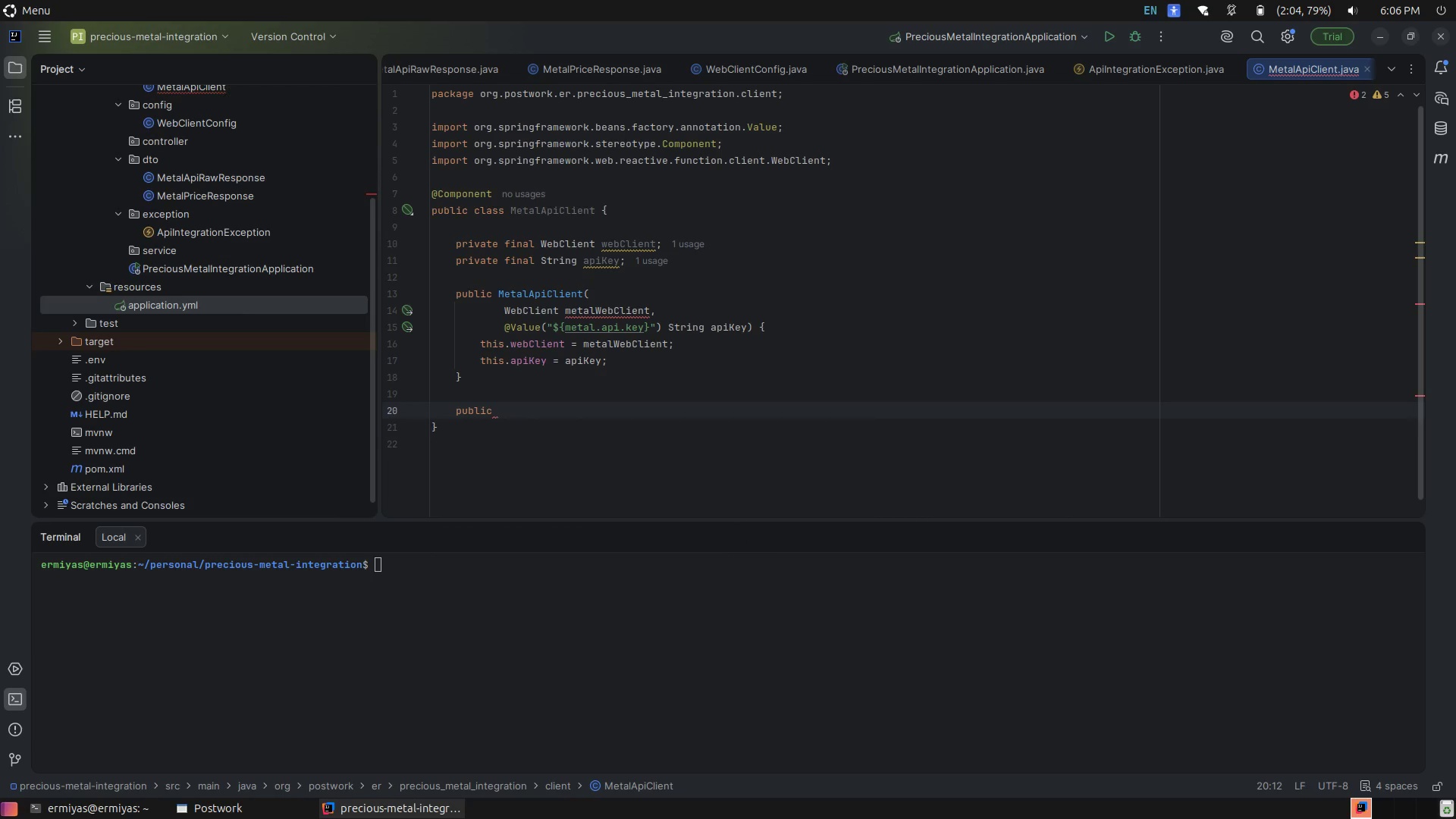 
type(Metal)
key(Tab)
 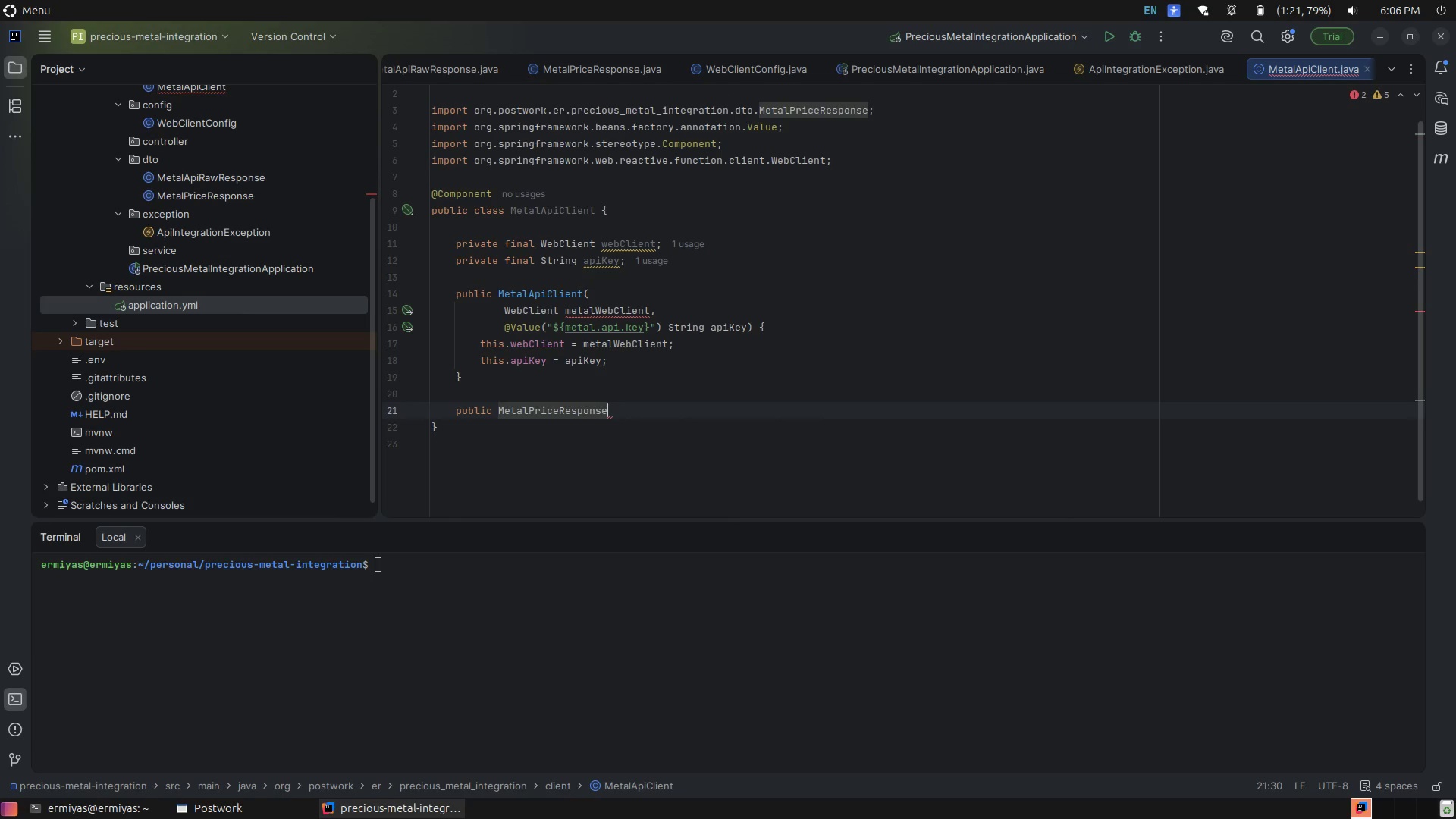 
key(Control+Z)
 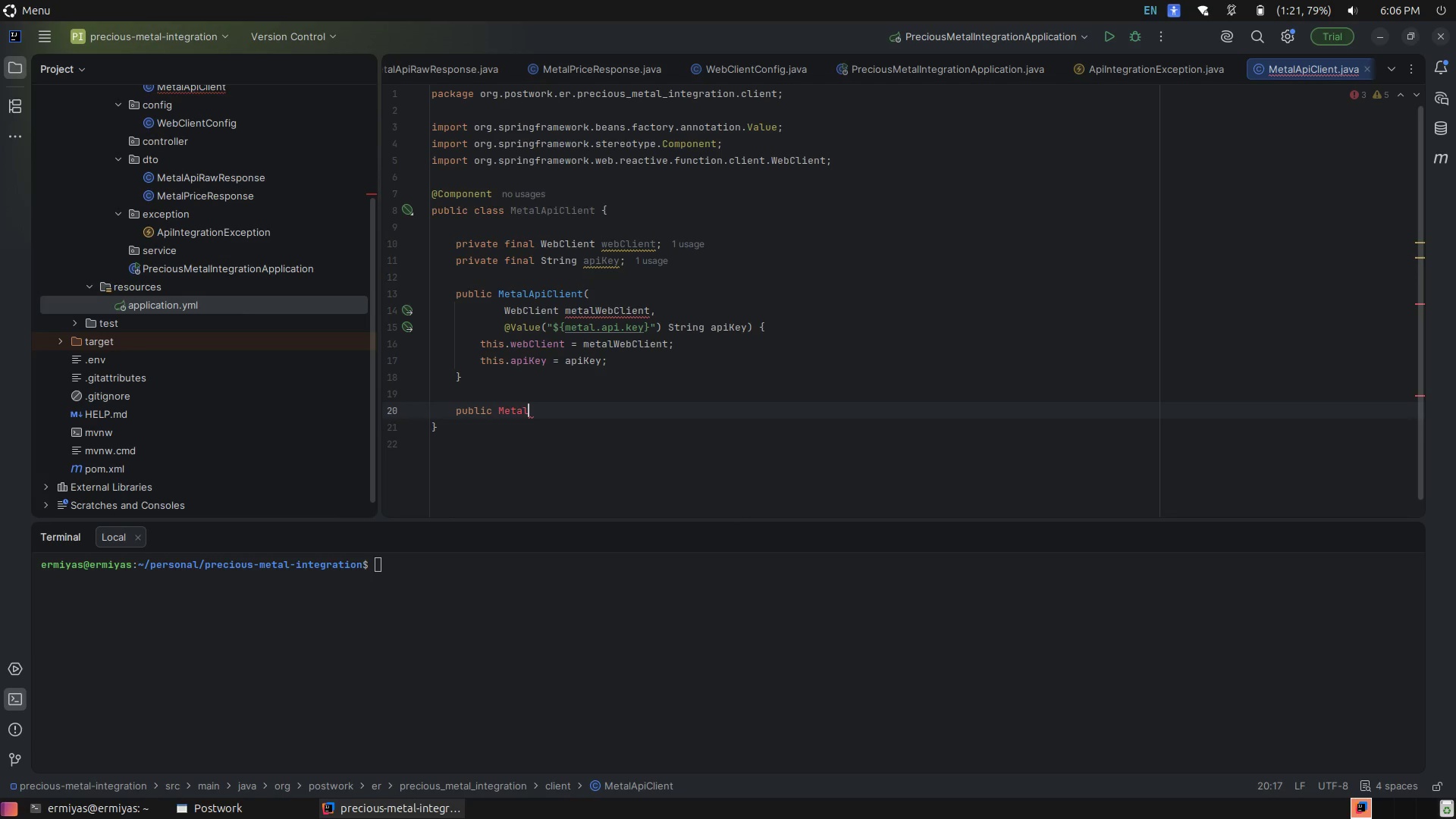 
type(Api)
 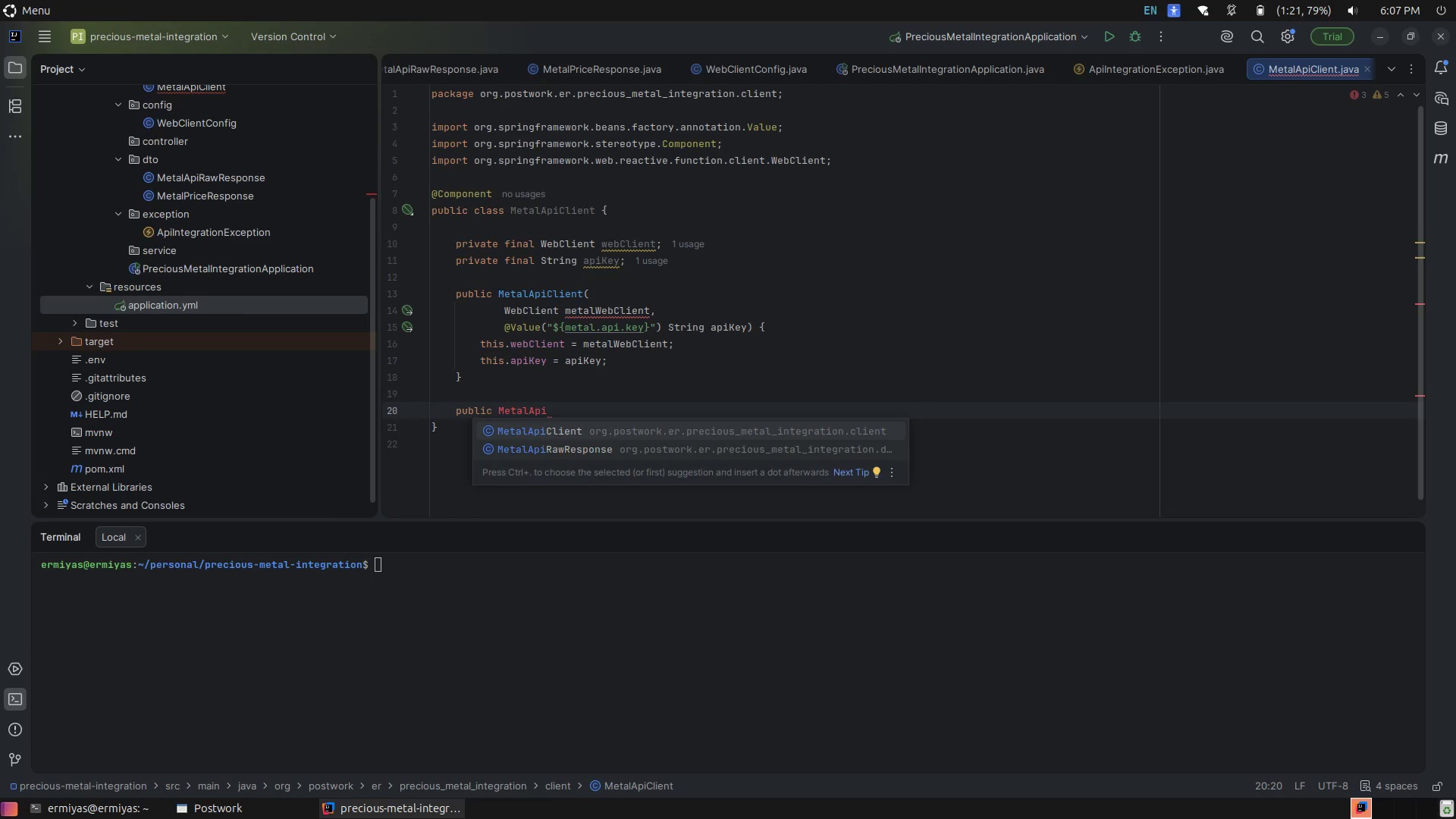 
key(ArrowDown)
 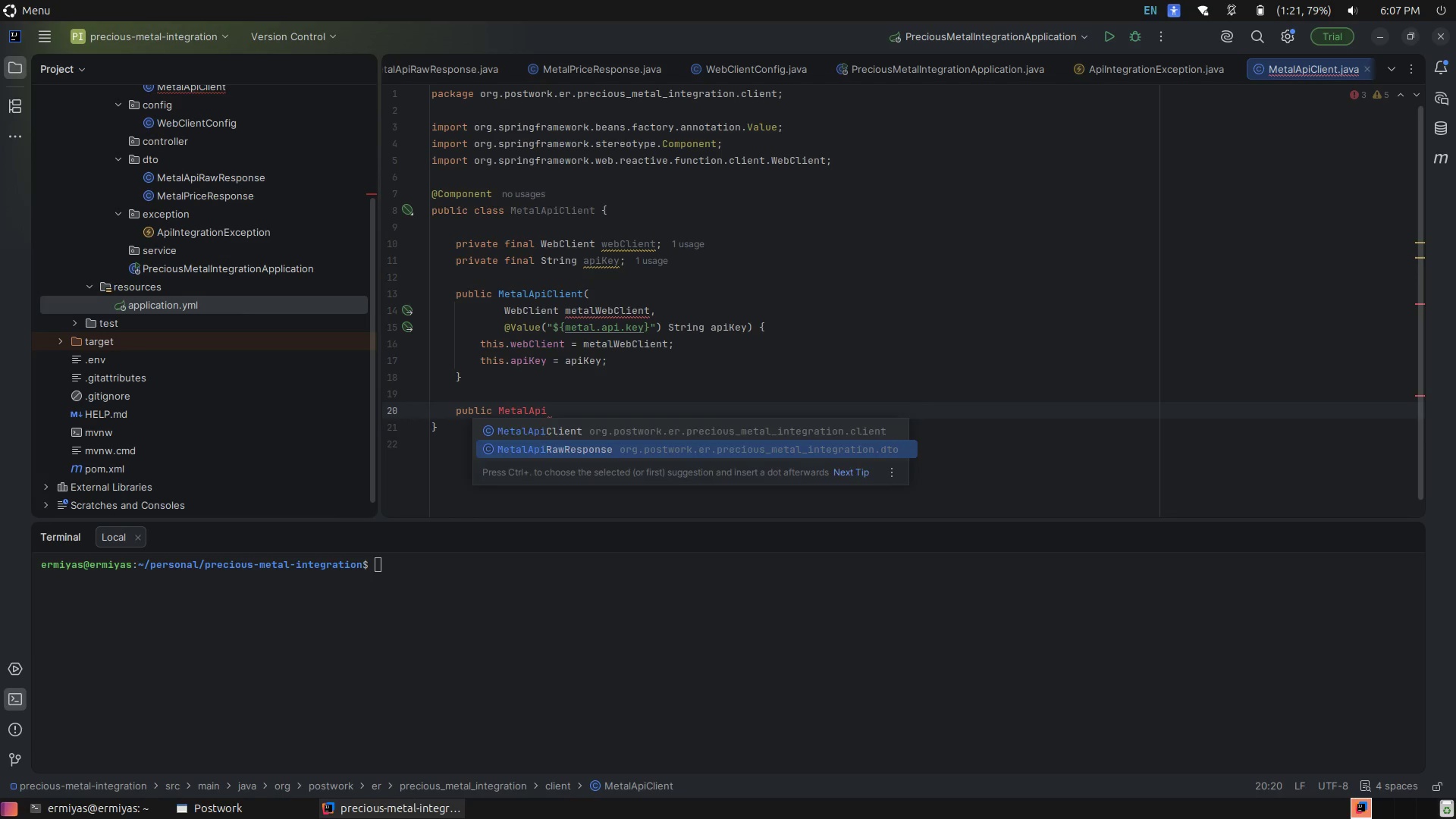 
key(Enter)
 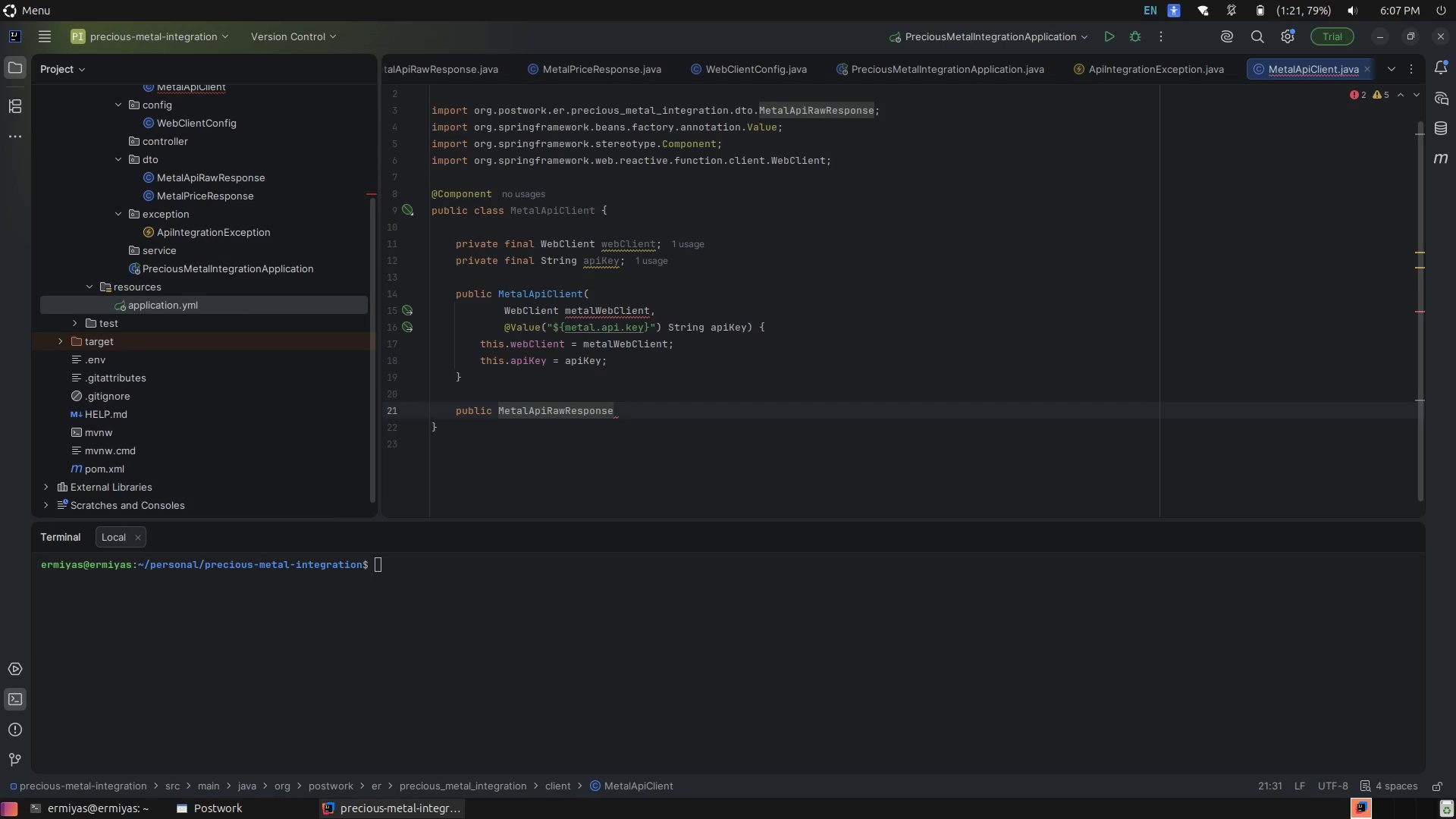 
type( gtMetalPrice( )
key(Backspace)
type(St)
key(Tab)
type(symbol)
 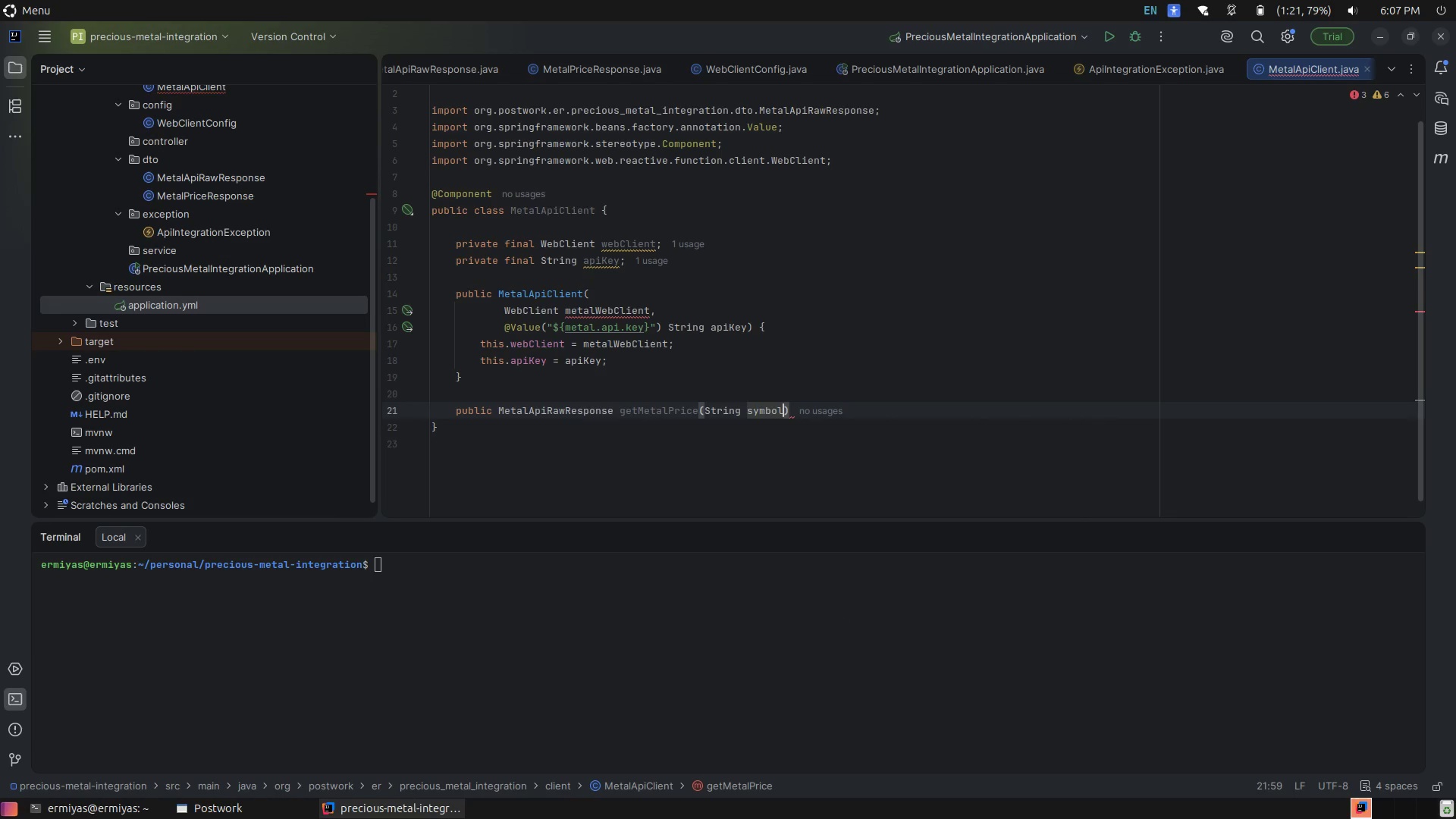 
key(ArrowRight)
 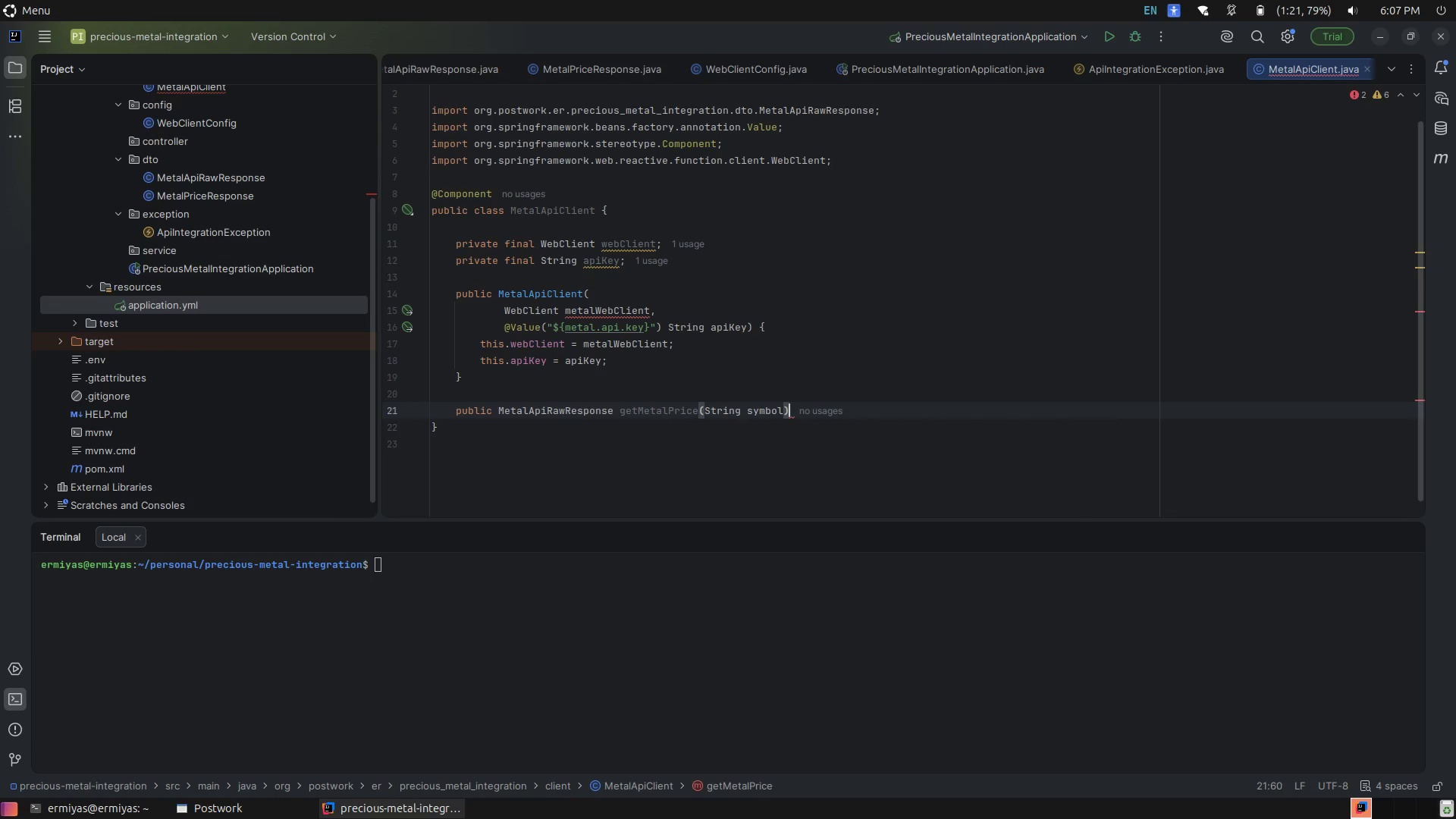 
key(Space)
 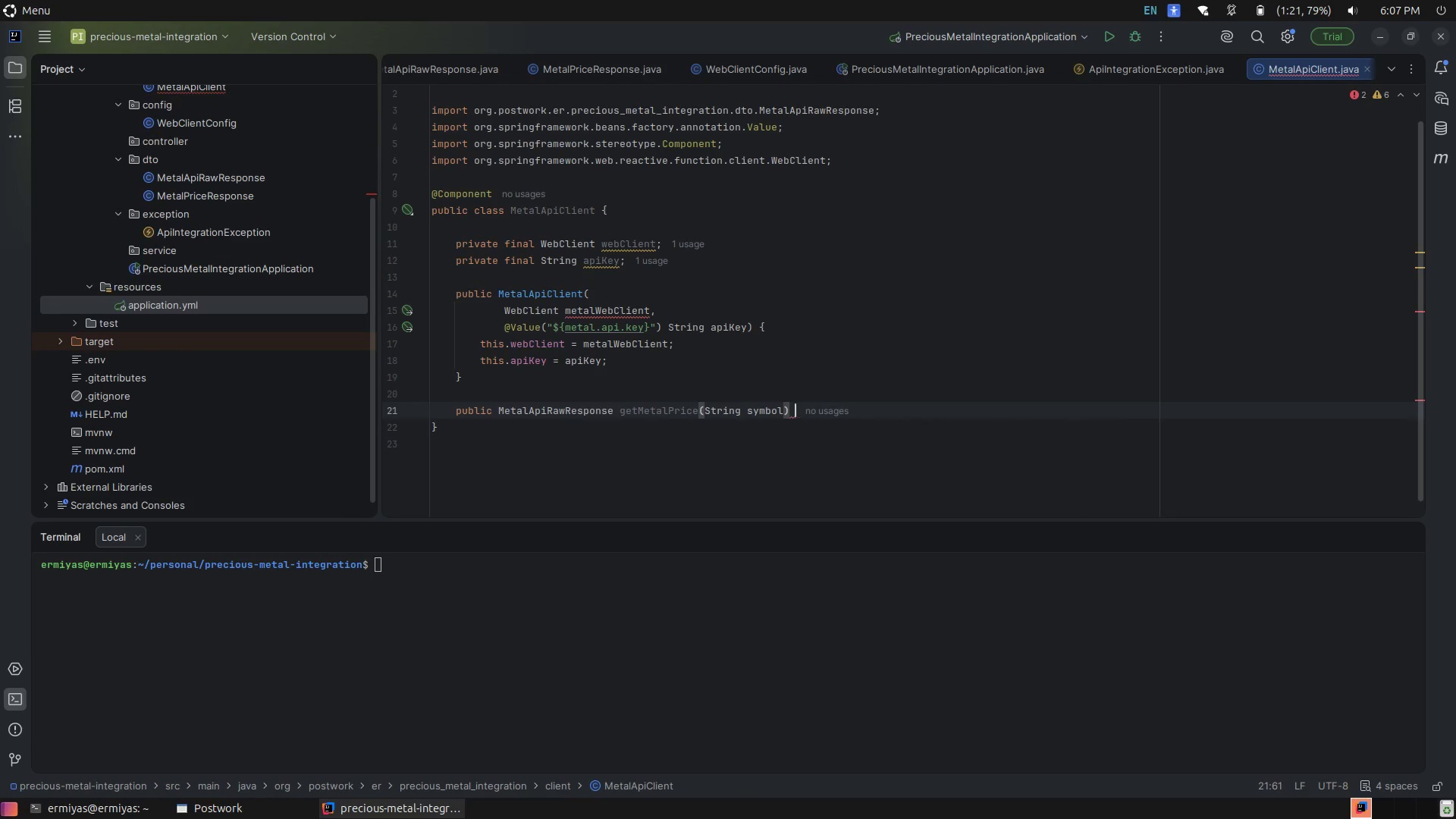 
key(Shift+BracketLeft)
 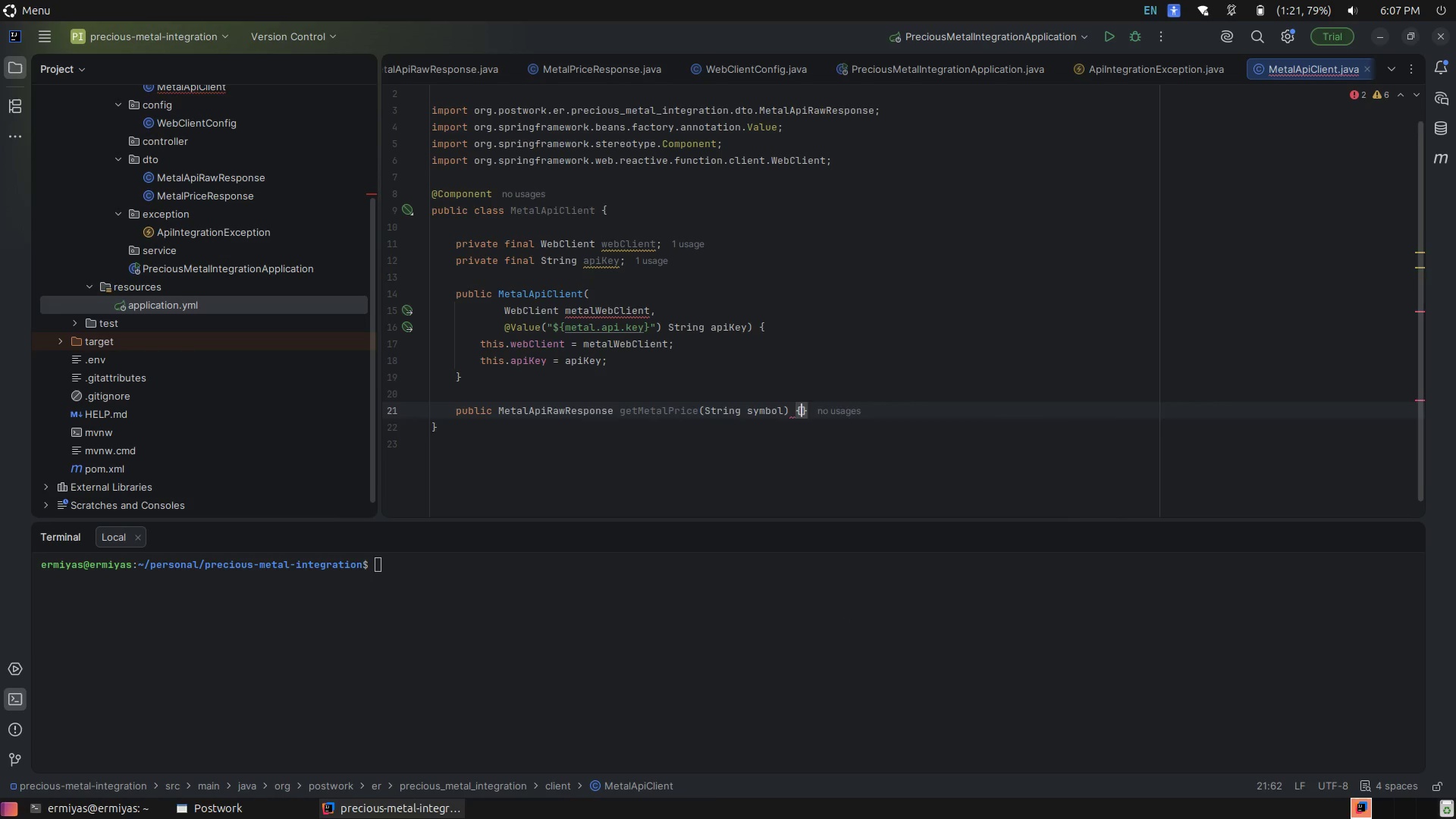 
key(Enter)
 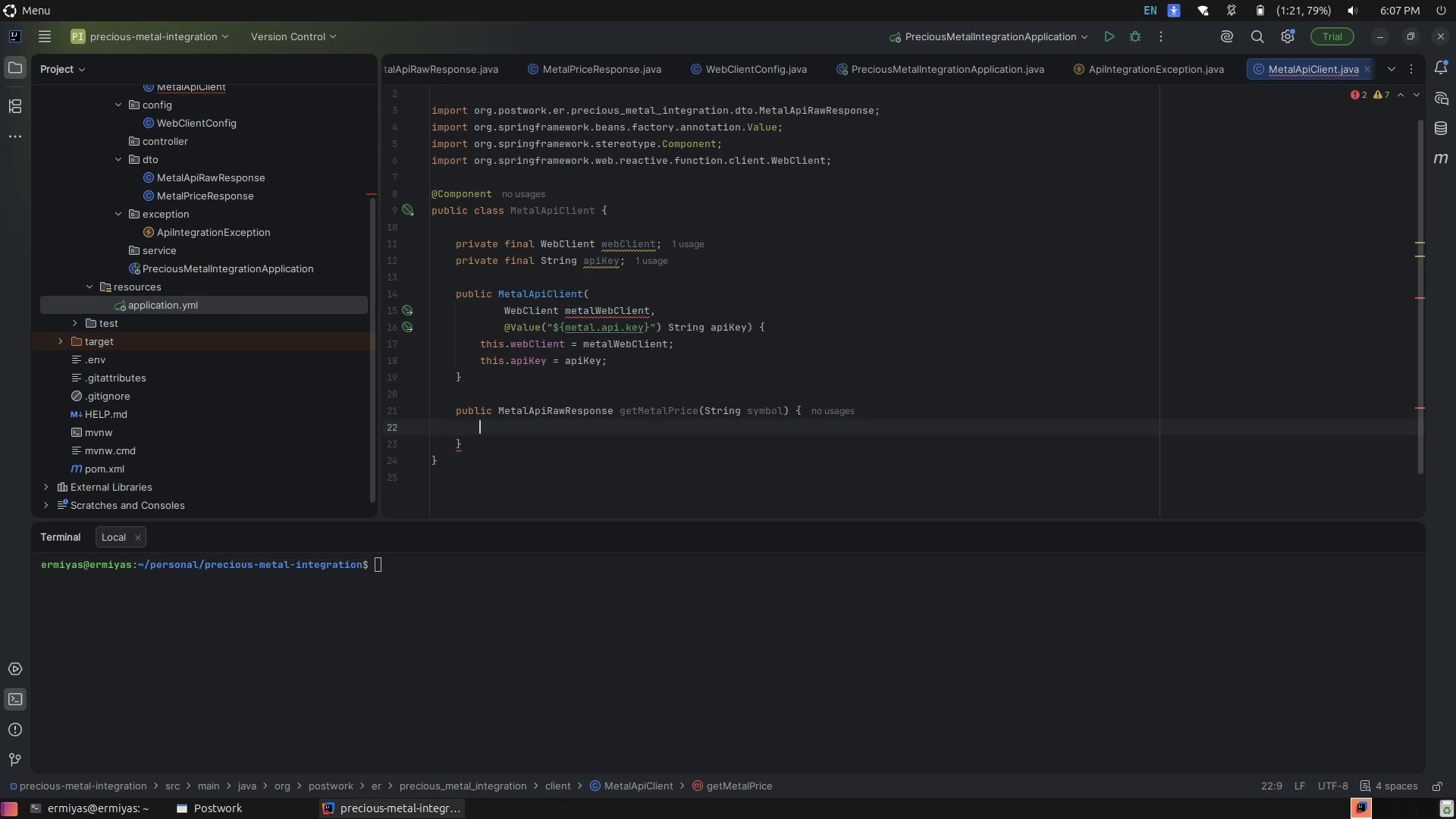 
type(tr)
key(Tab)
type(rt)
key(Tab)
type(web)
key(Tab)
 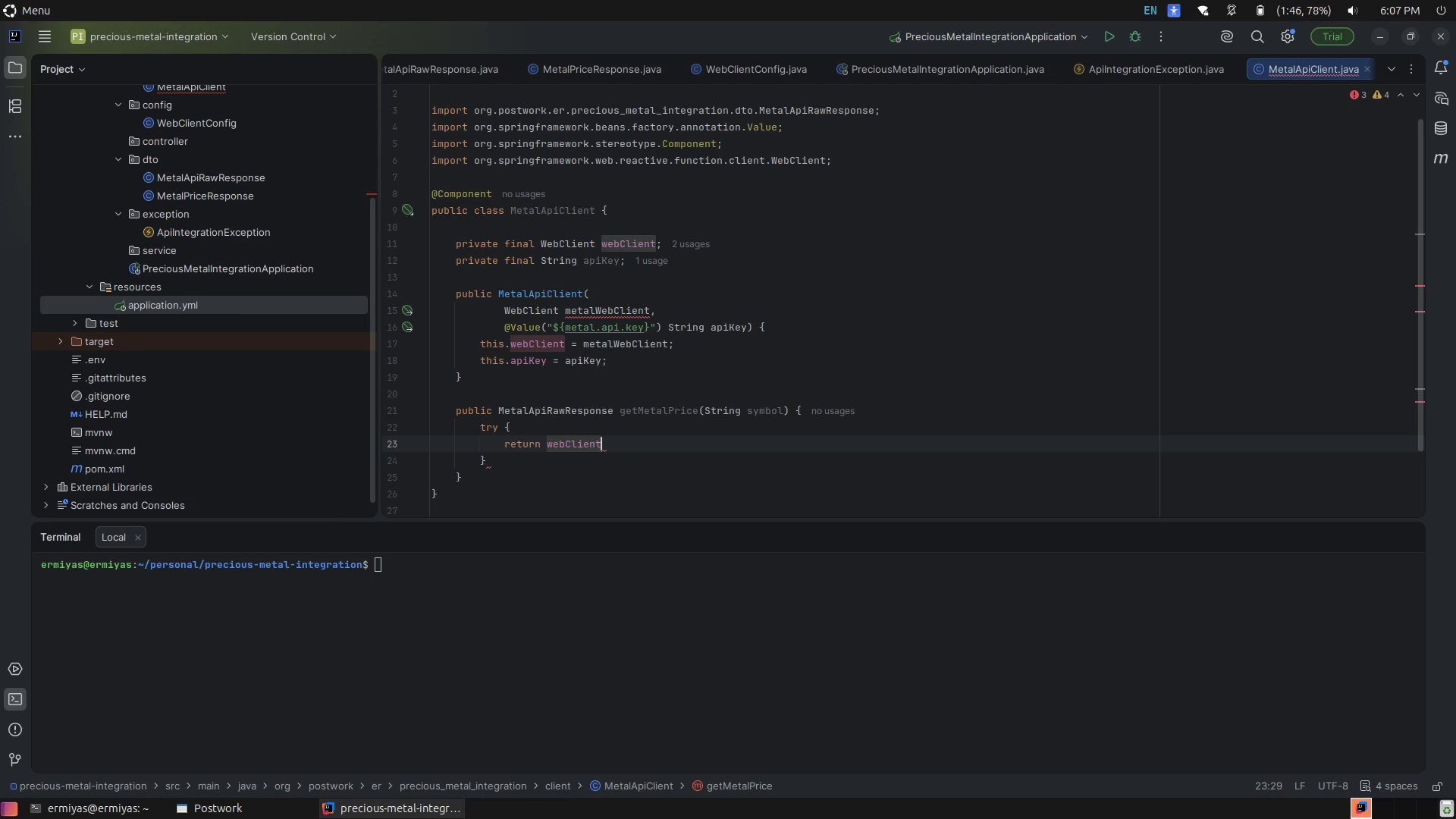 
key(Enter)
 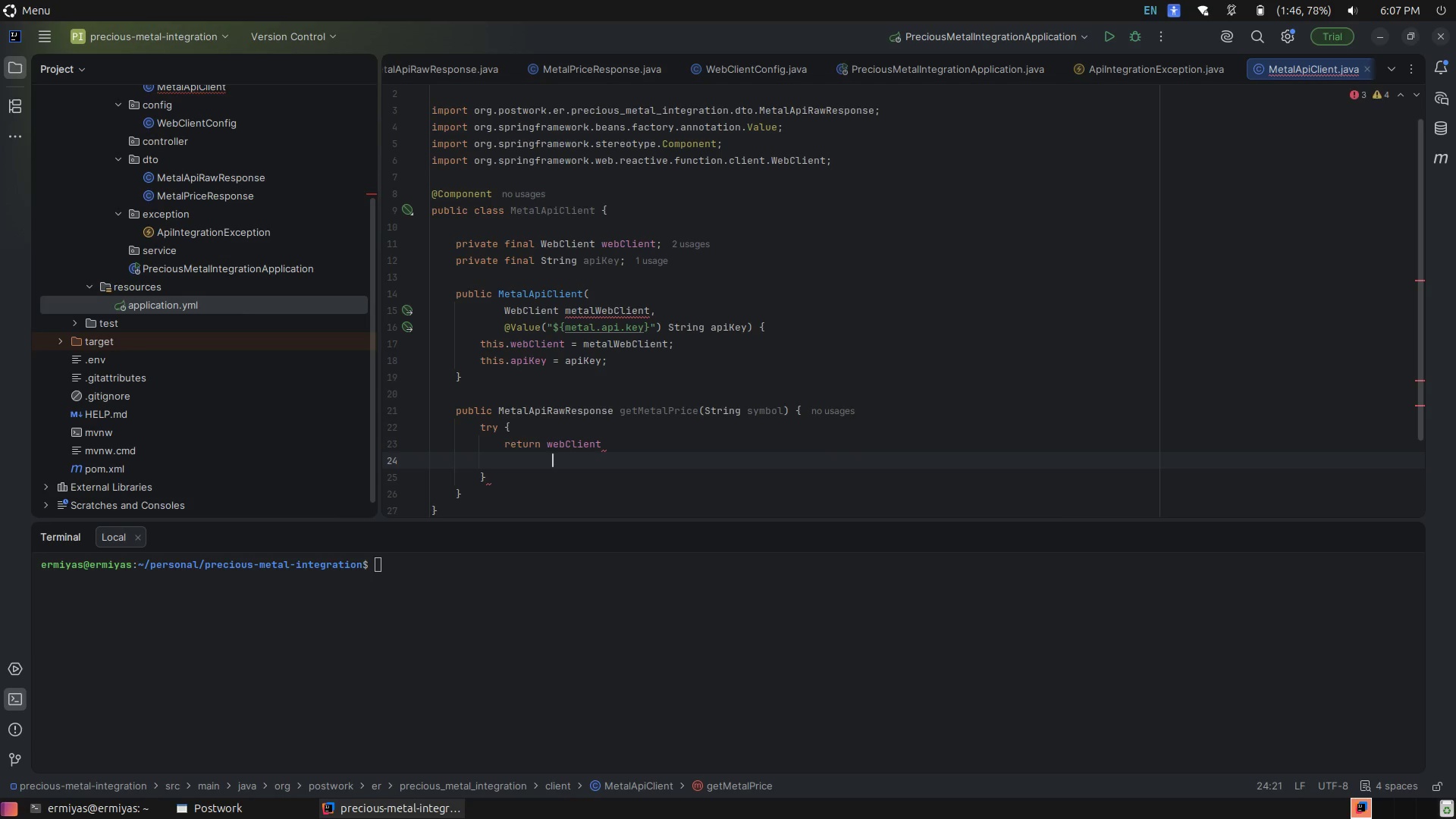 
type(.get)
key(Tab)
 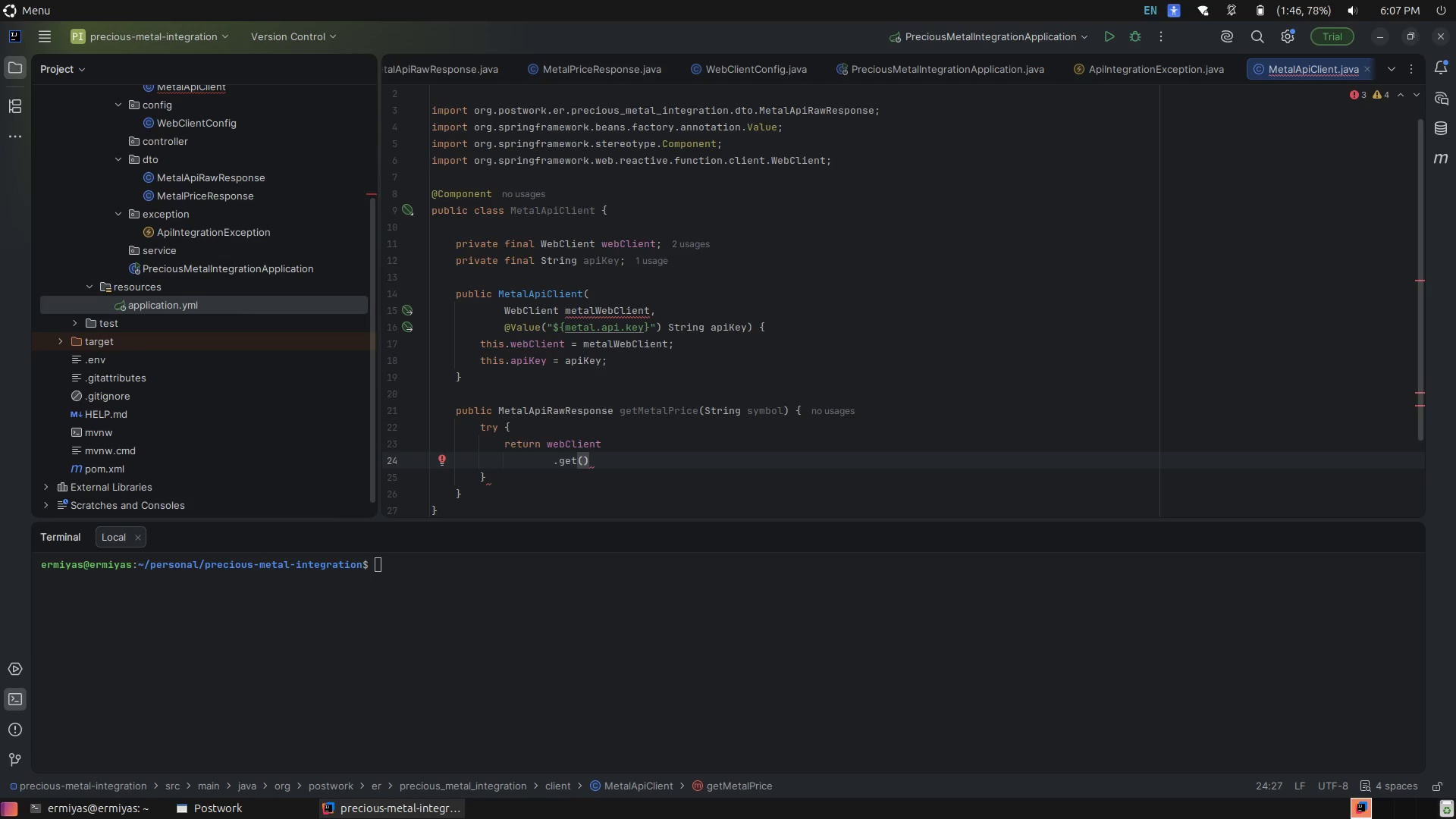 
key(Enter)
 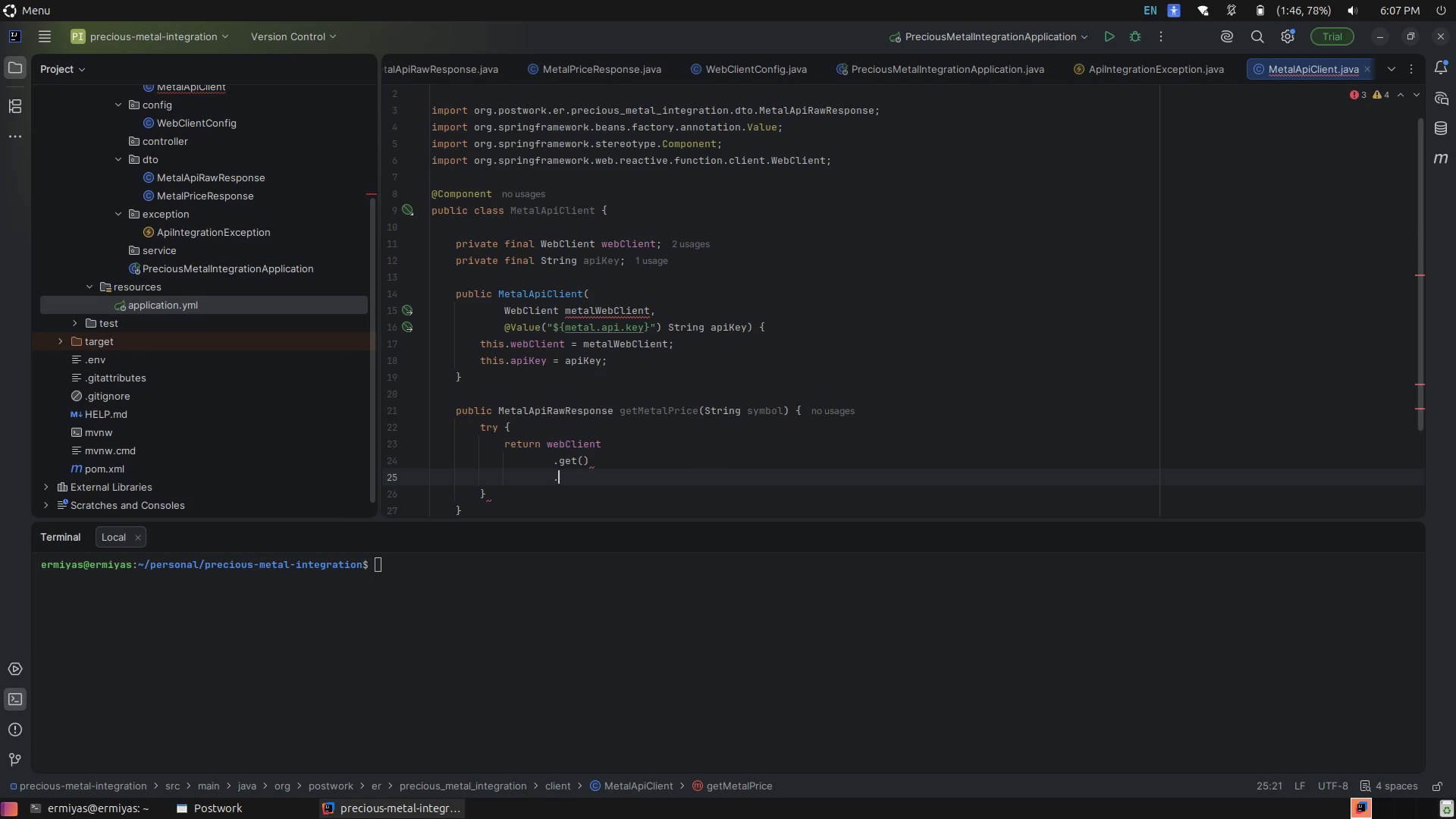 
type(.uri)
key(Tab)
type("/)
 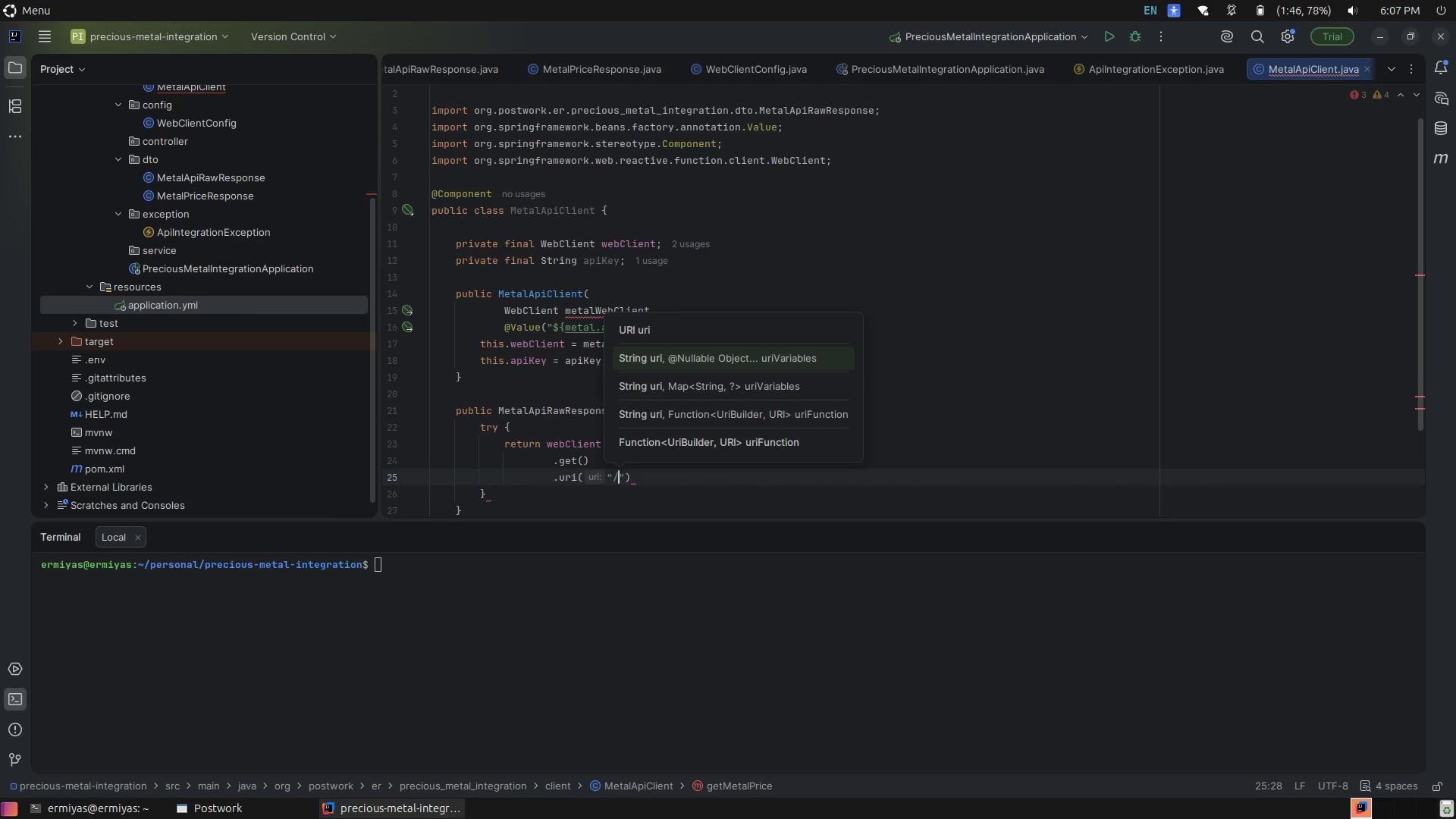 
key(ArrowRight)
 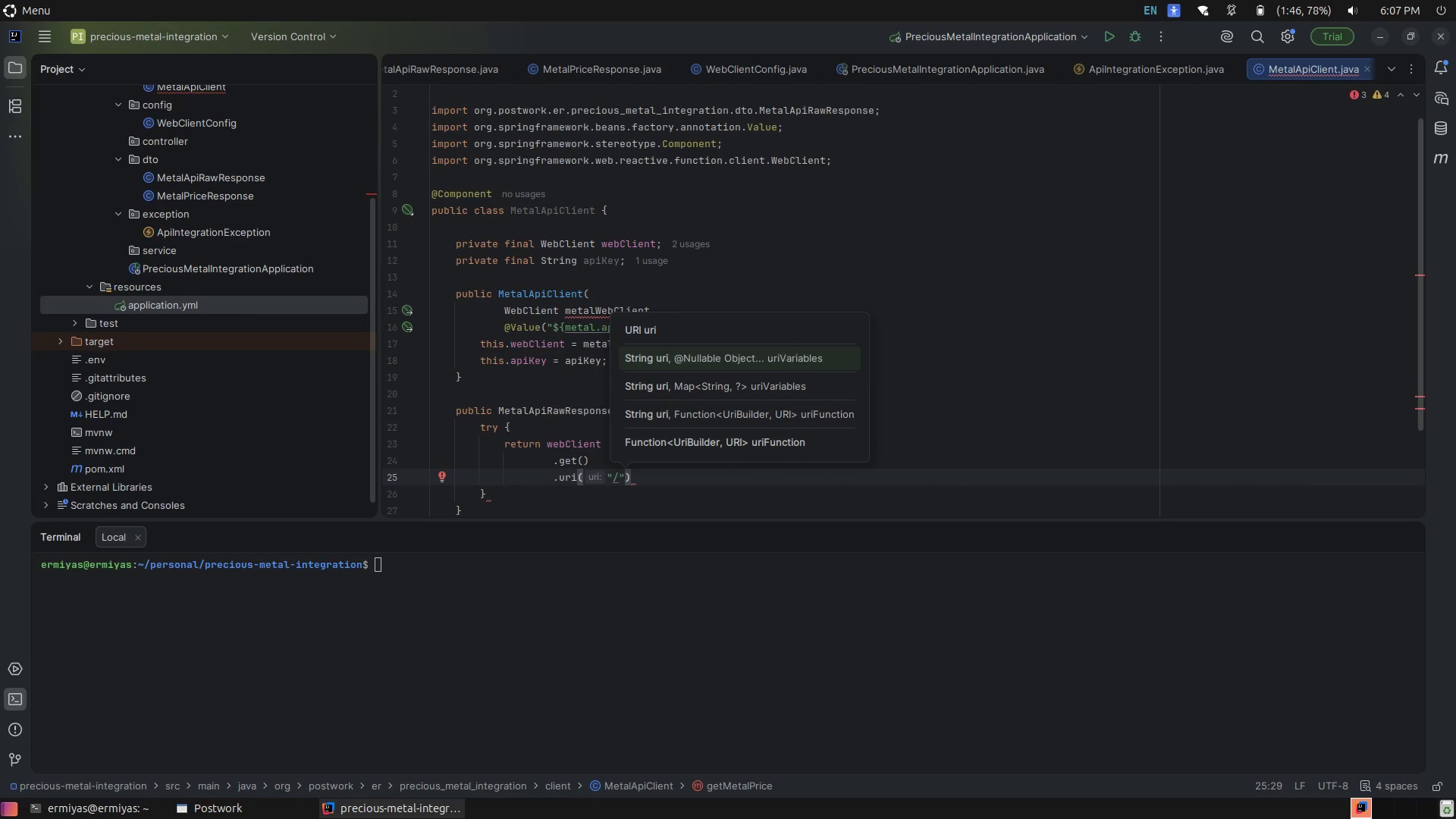 
type( + s)
key(Tab)
type( + ?)
key(Backspace)
type("/USD)
 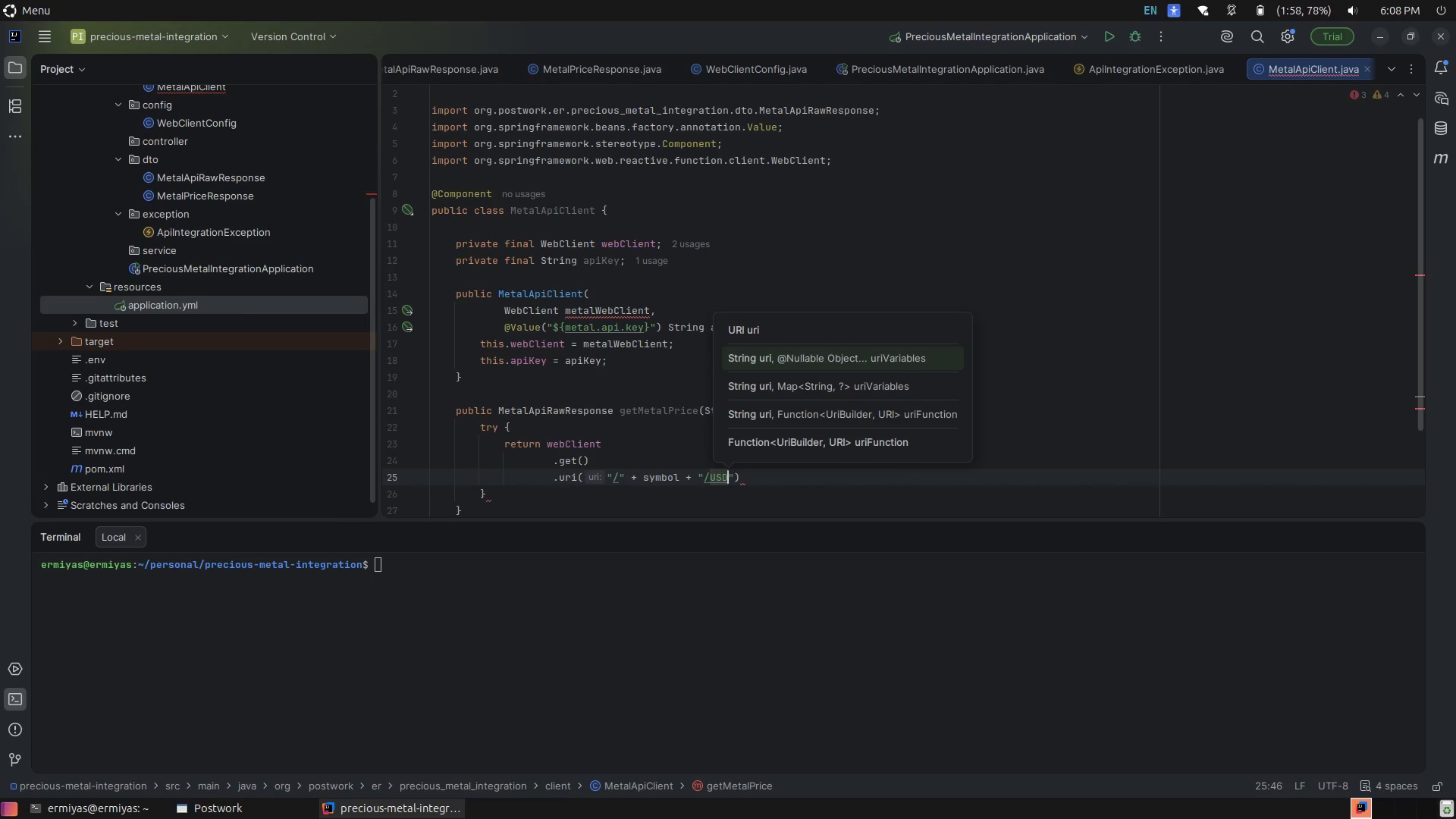 
key(ArrowRight)
 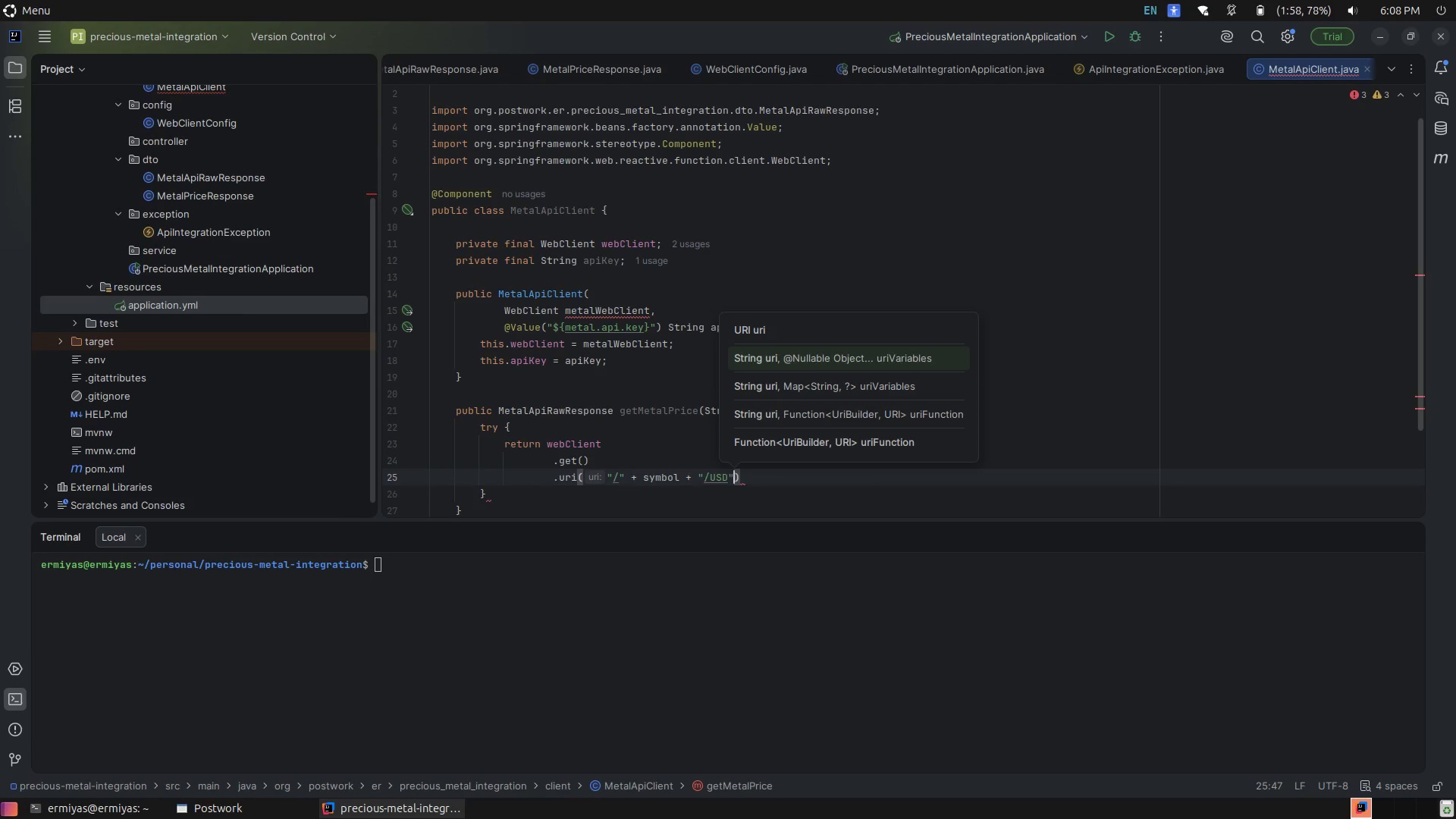 
key(ArrowRight)
 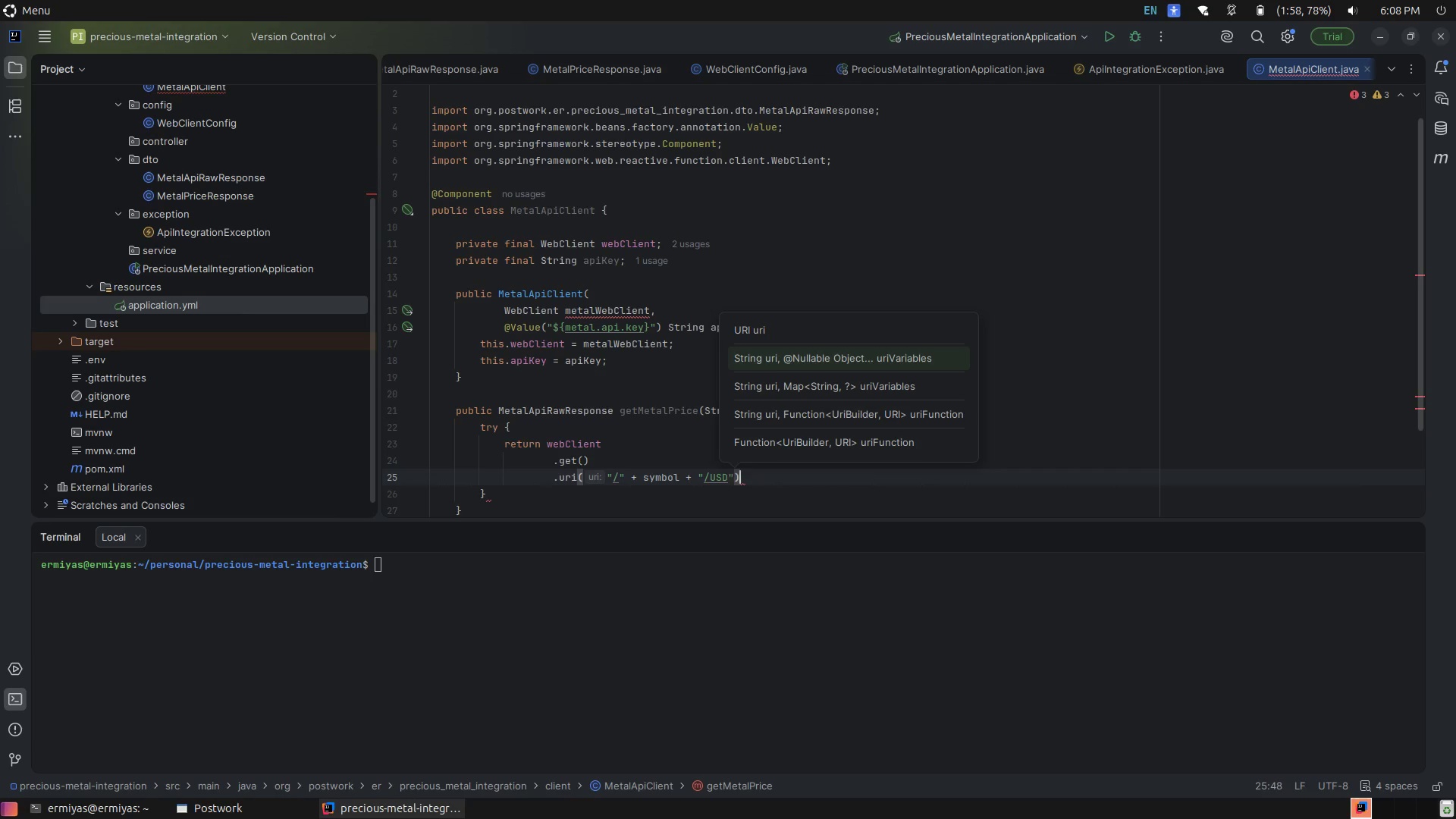 
key(Enter)
 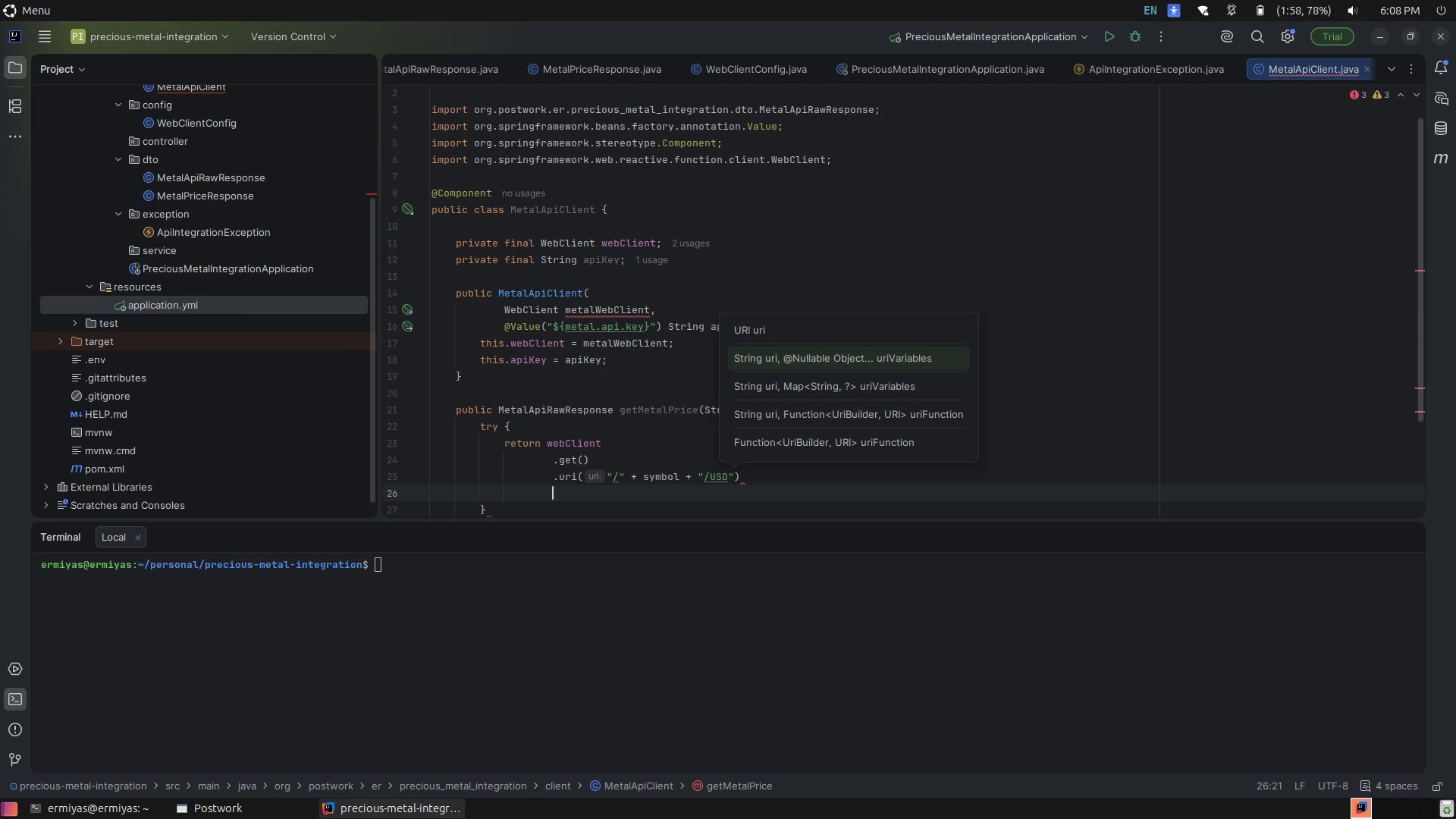 
type(.he)
key(Tab)
type("x-access-token)
 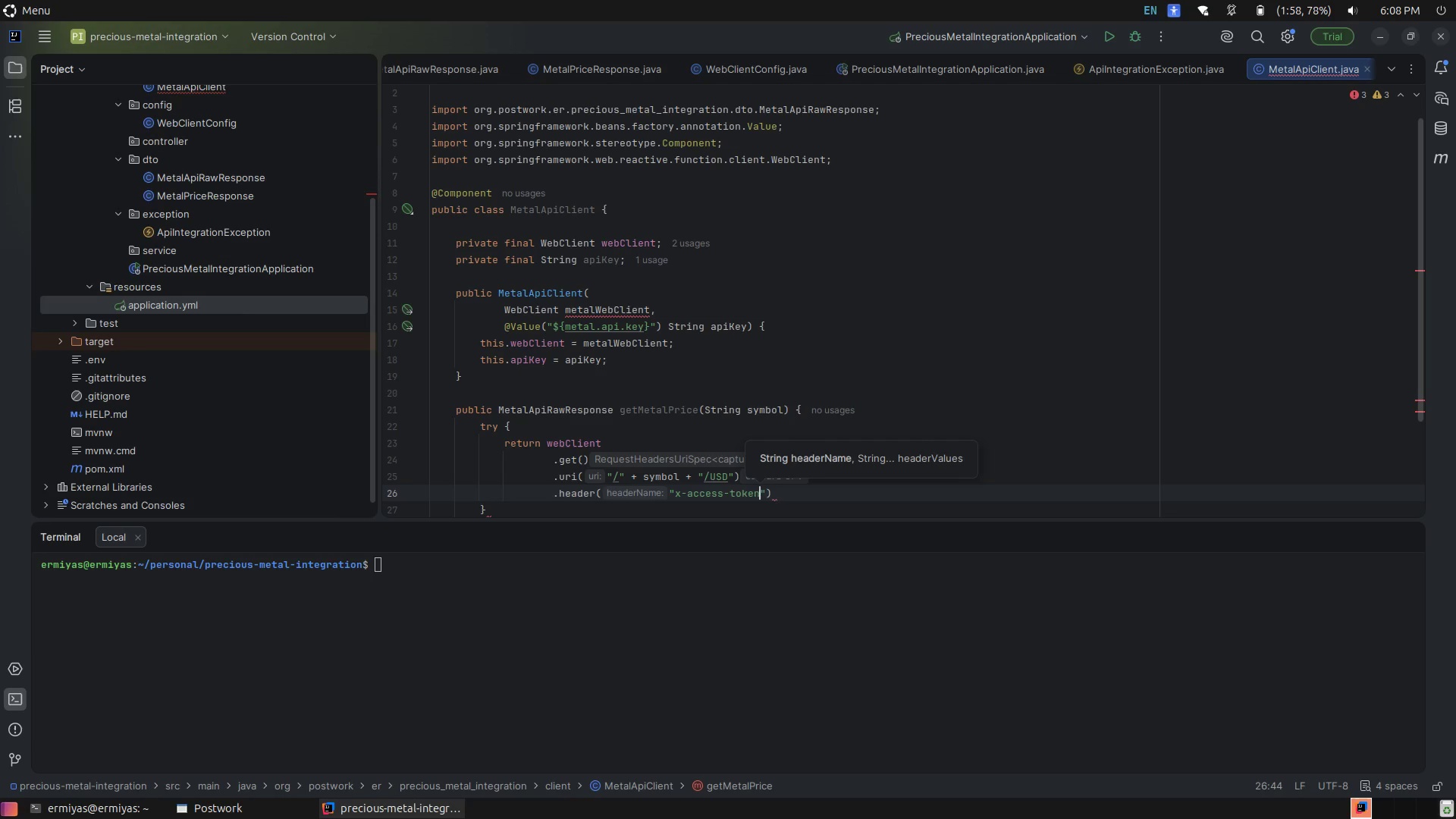 
key(ArrowRight)
 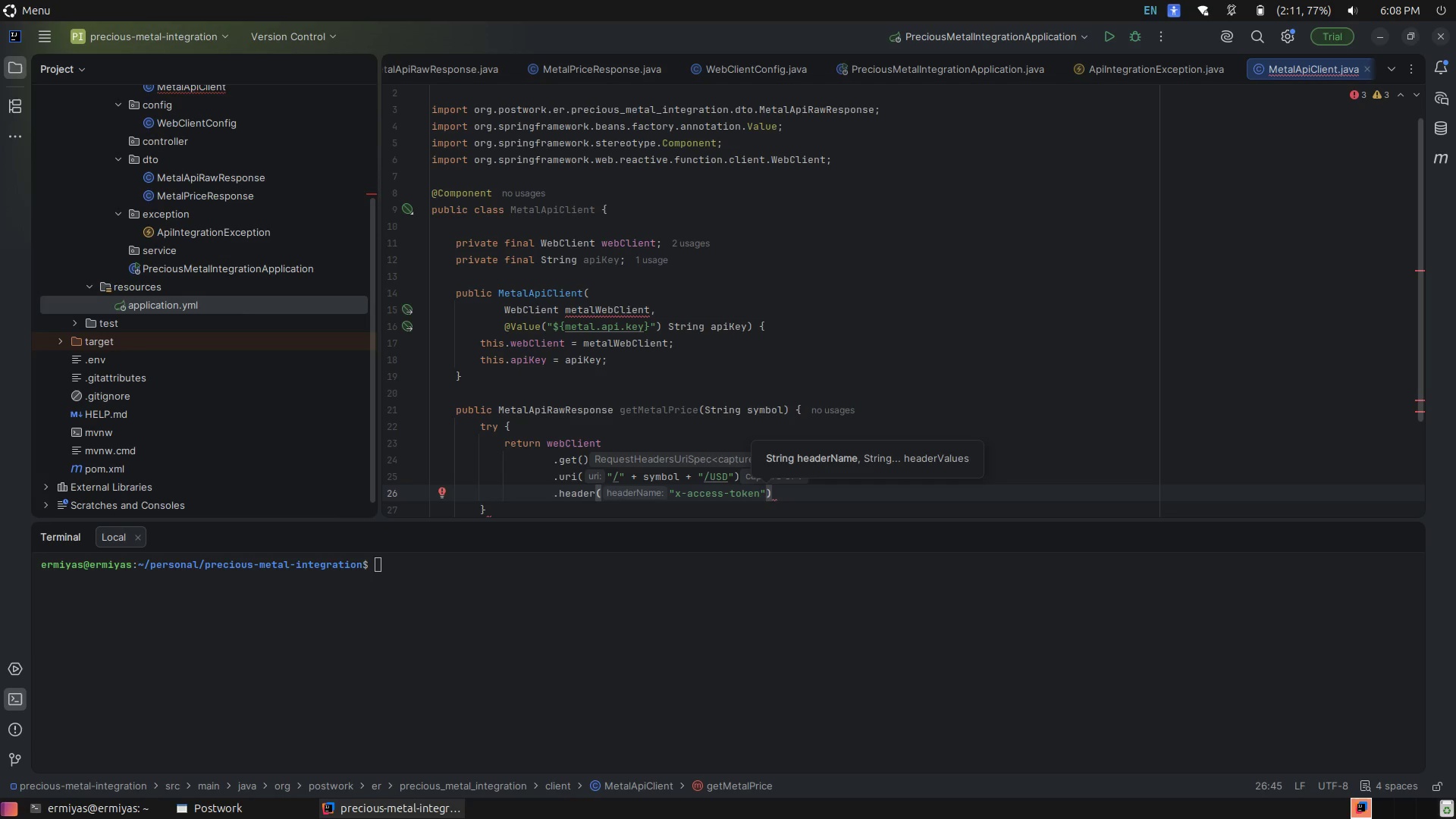 
type(, api)
key(Tab)
 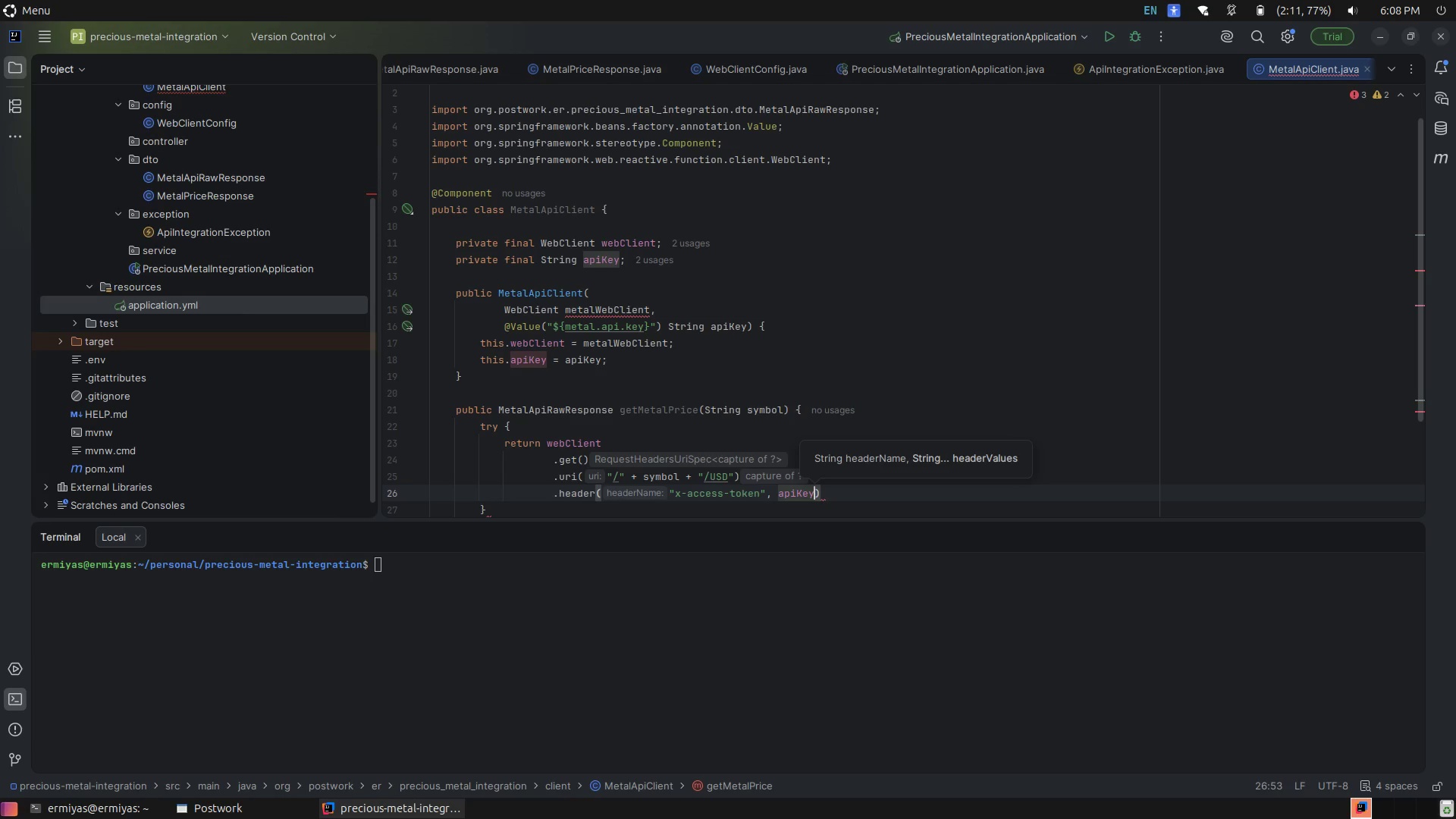 
key(ArrowRight)
 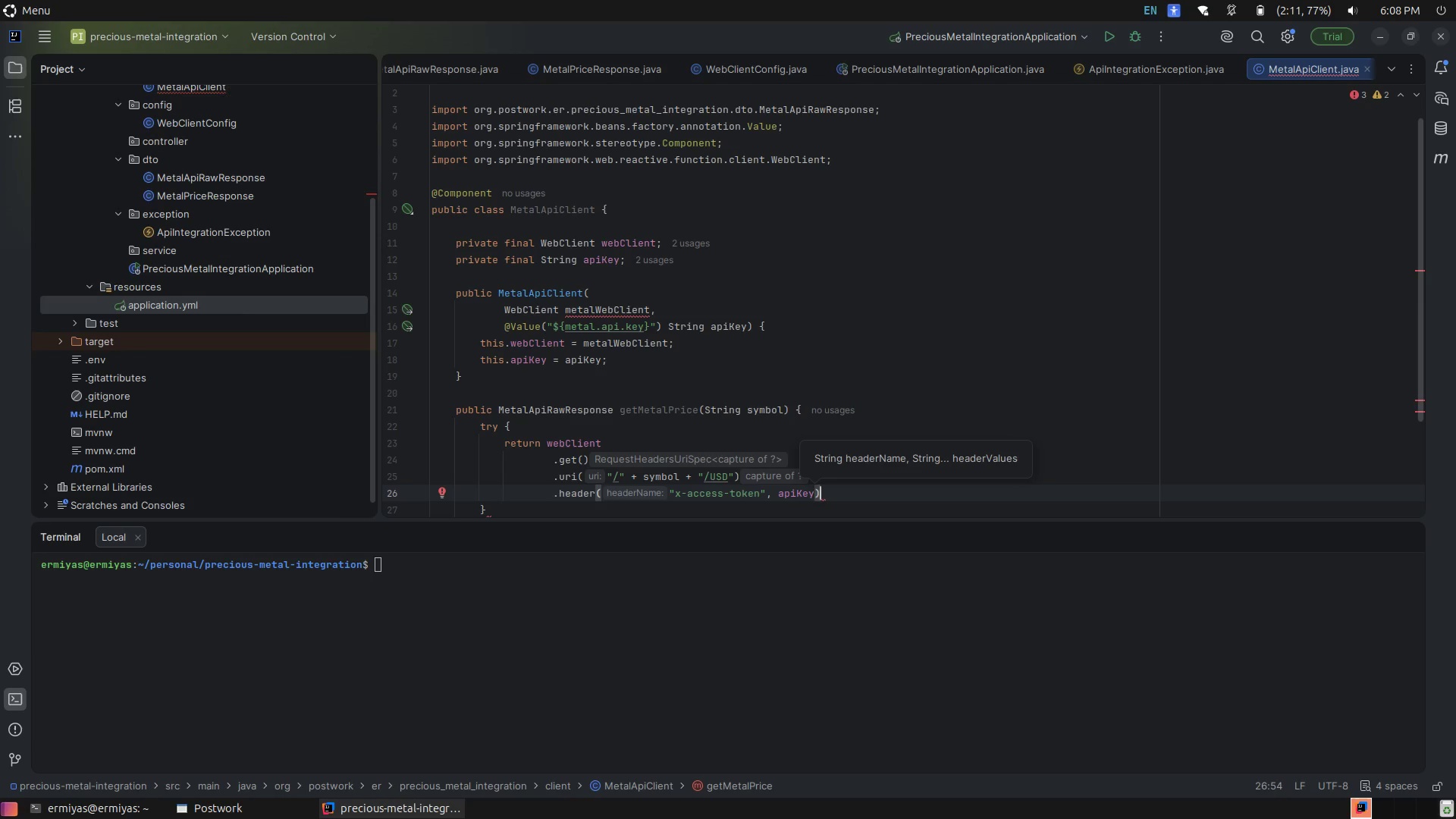 
key(Enter)
 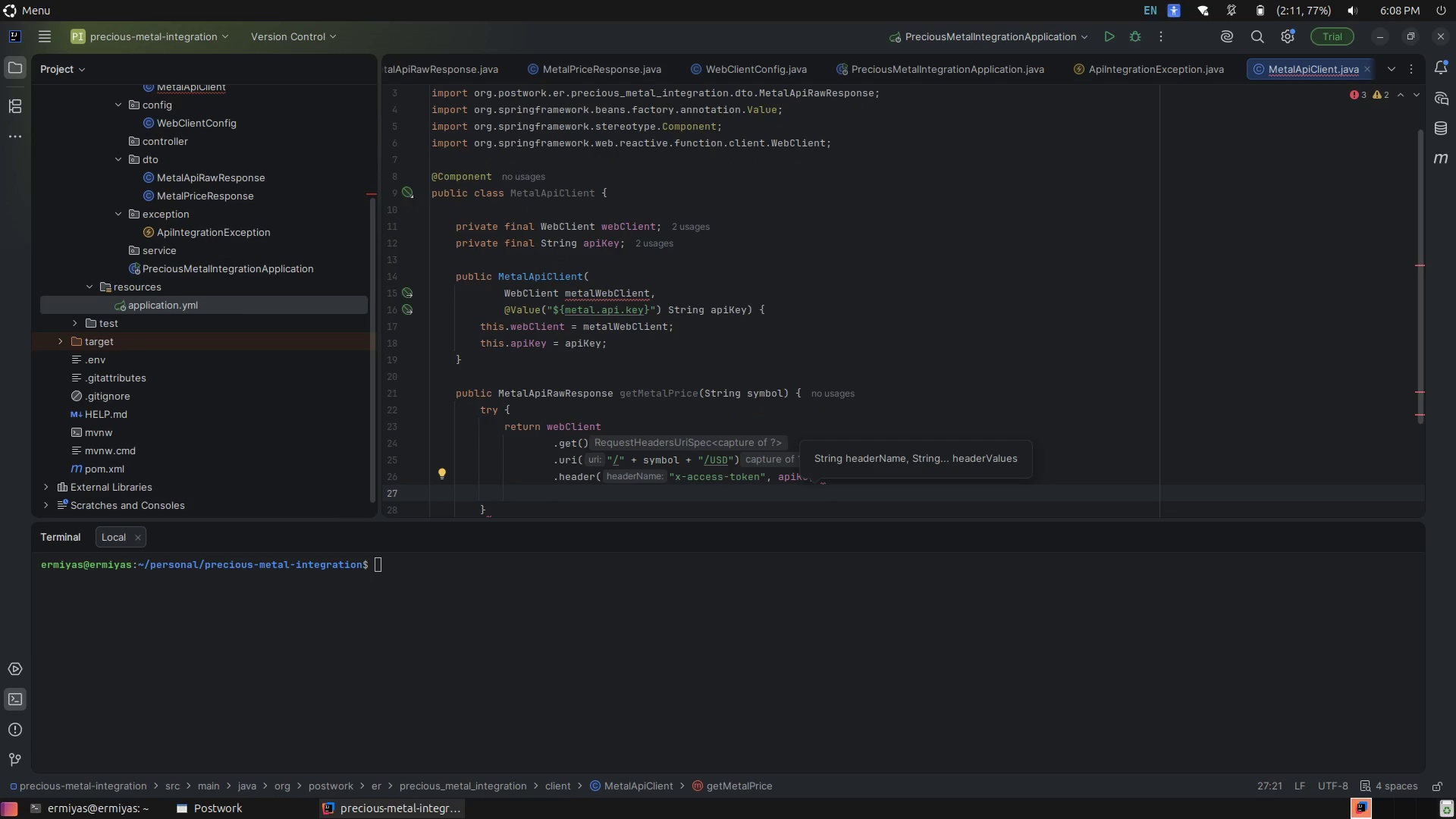 
type(.ret)
key(Tab)
type(;l)
key(Backspace)
key(Backspace)
 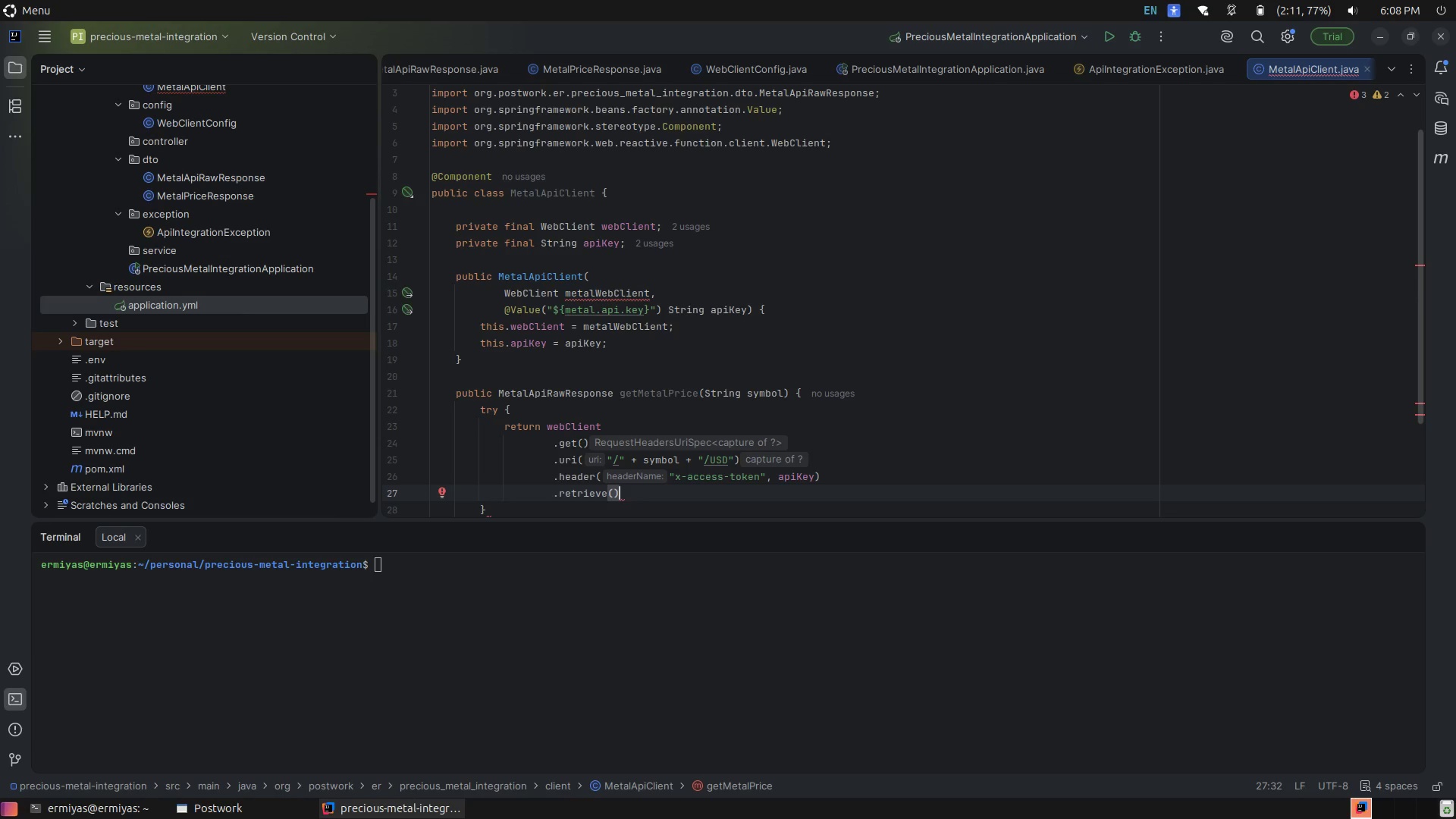 
wait(6.69)
 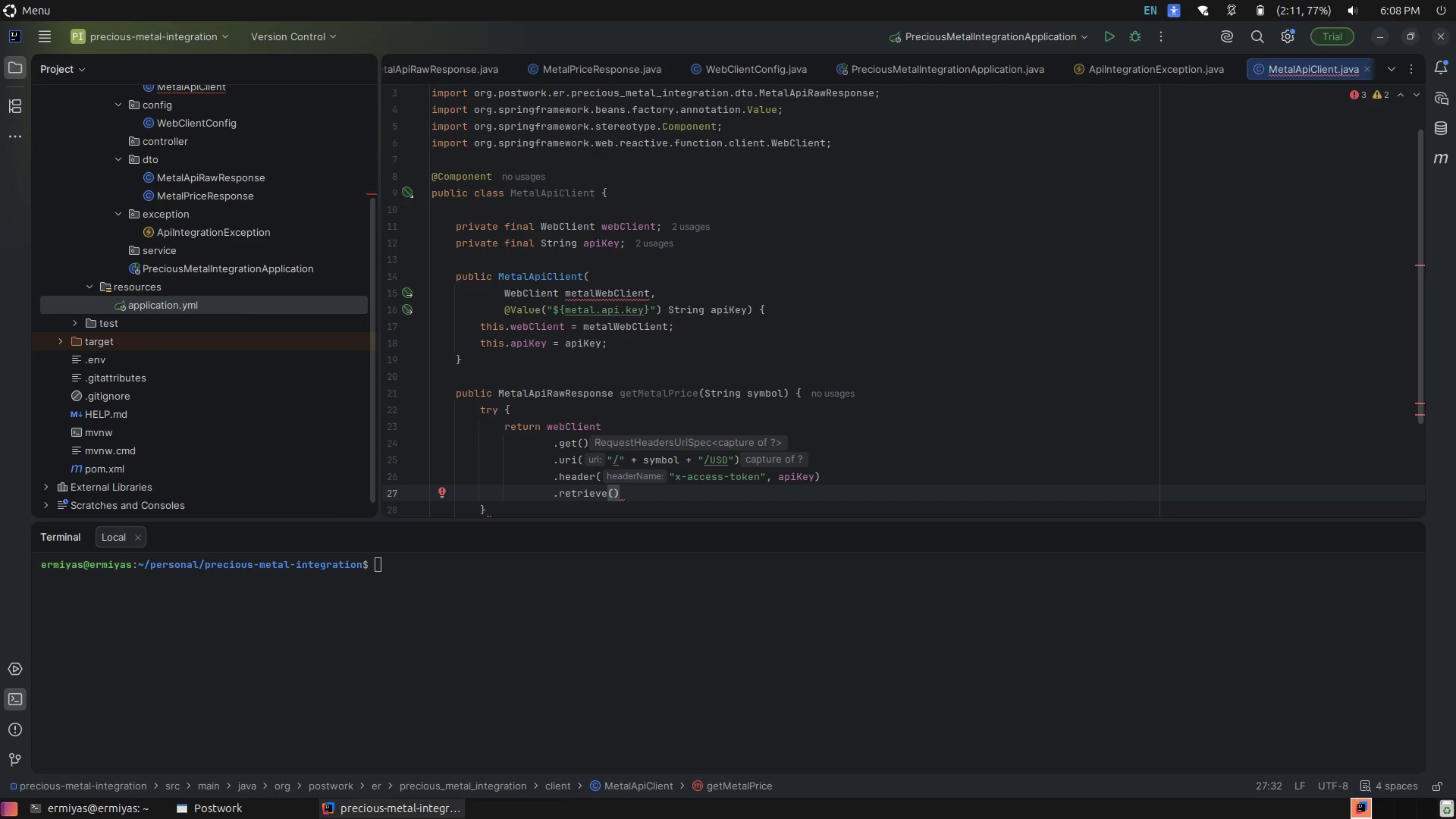 
key(Enter)
 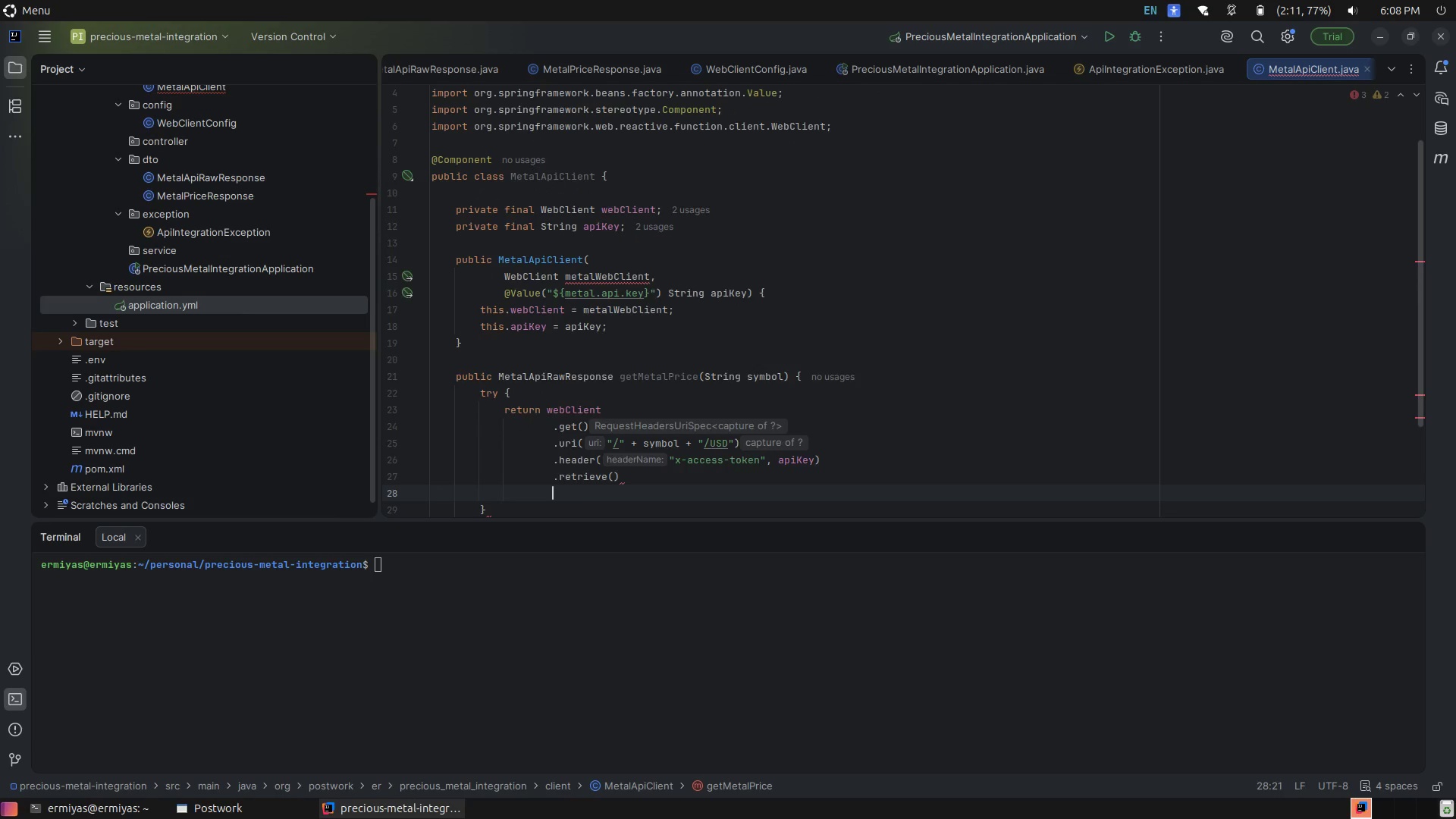 
key(Enter)
 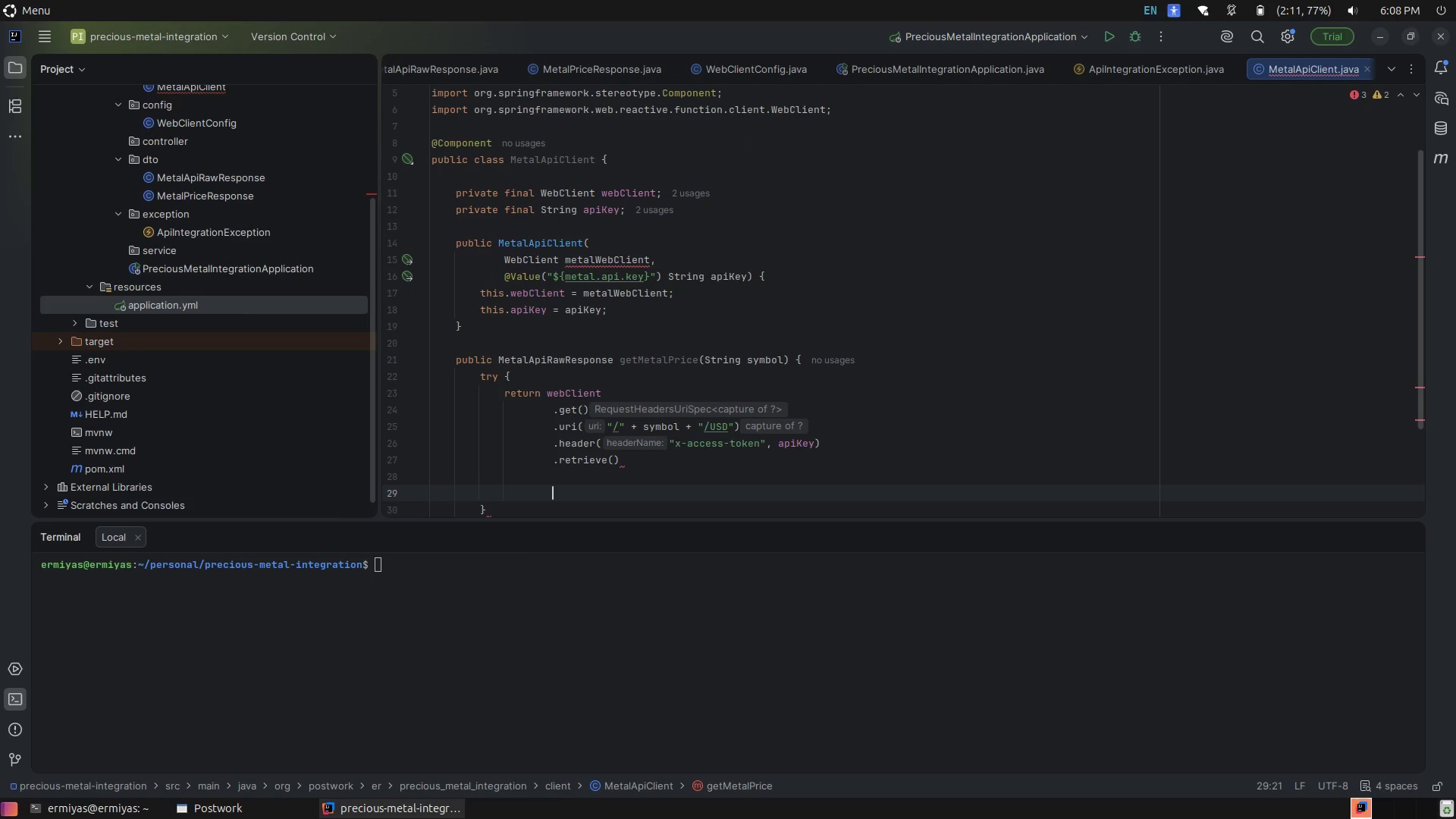 
type(.onS)
key(Tab)
 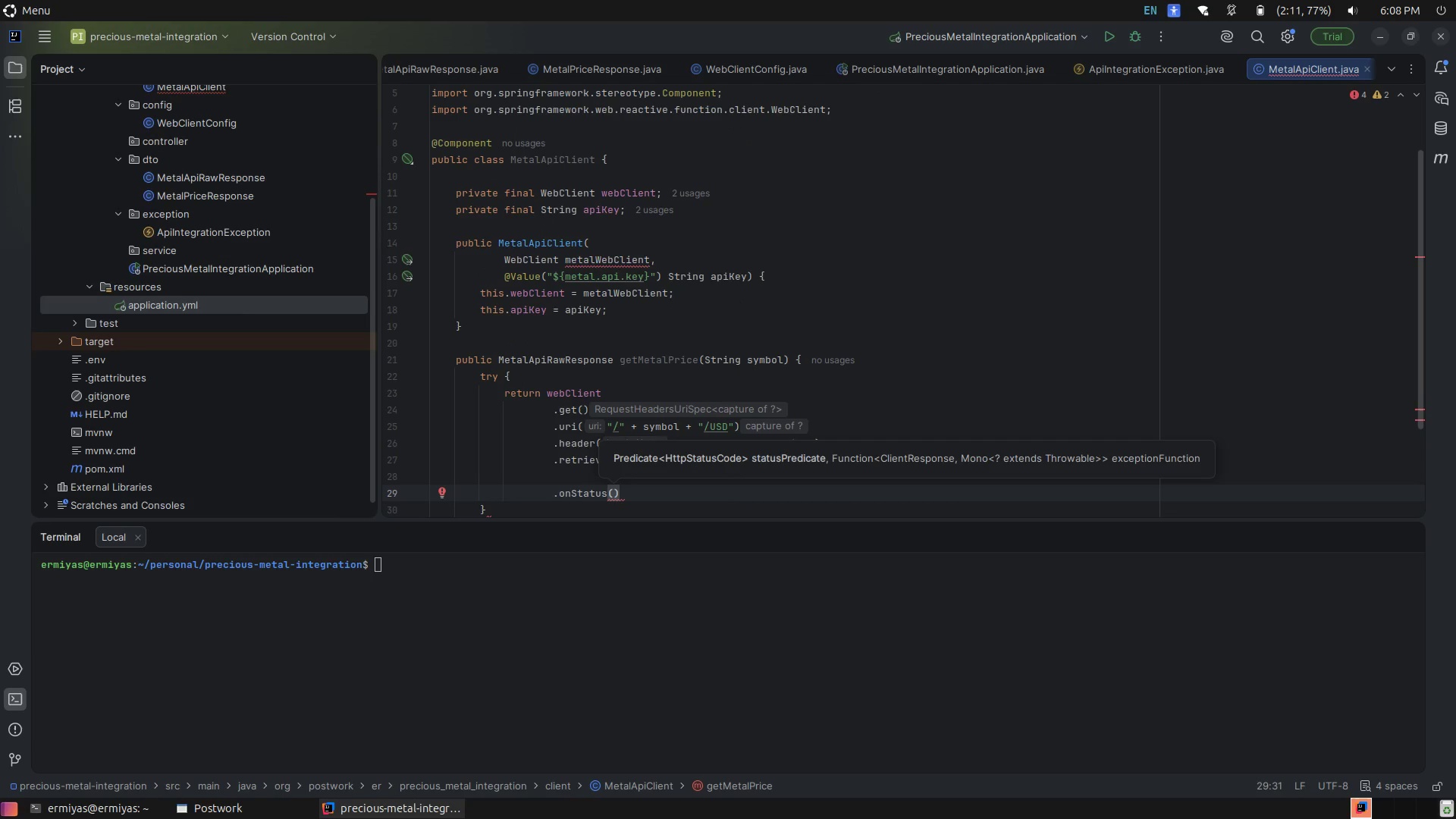 
key(Enter)
 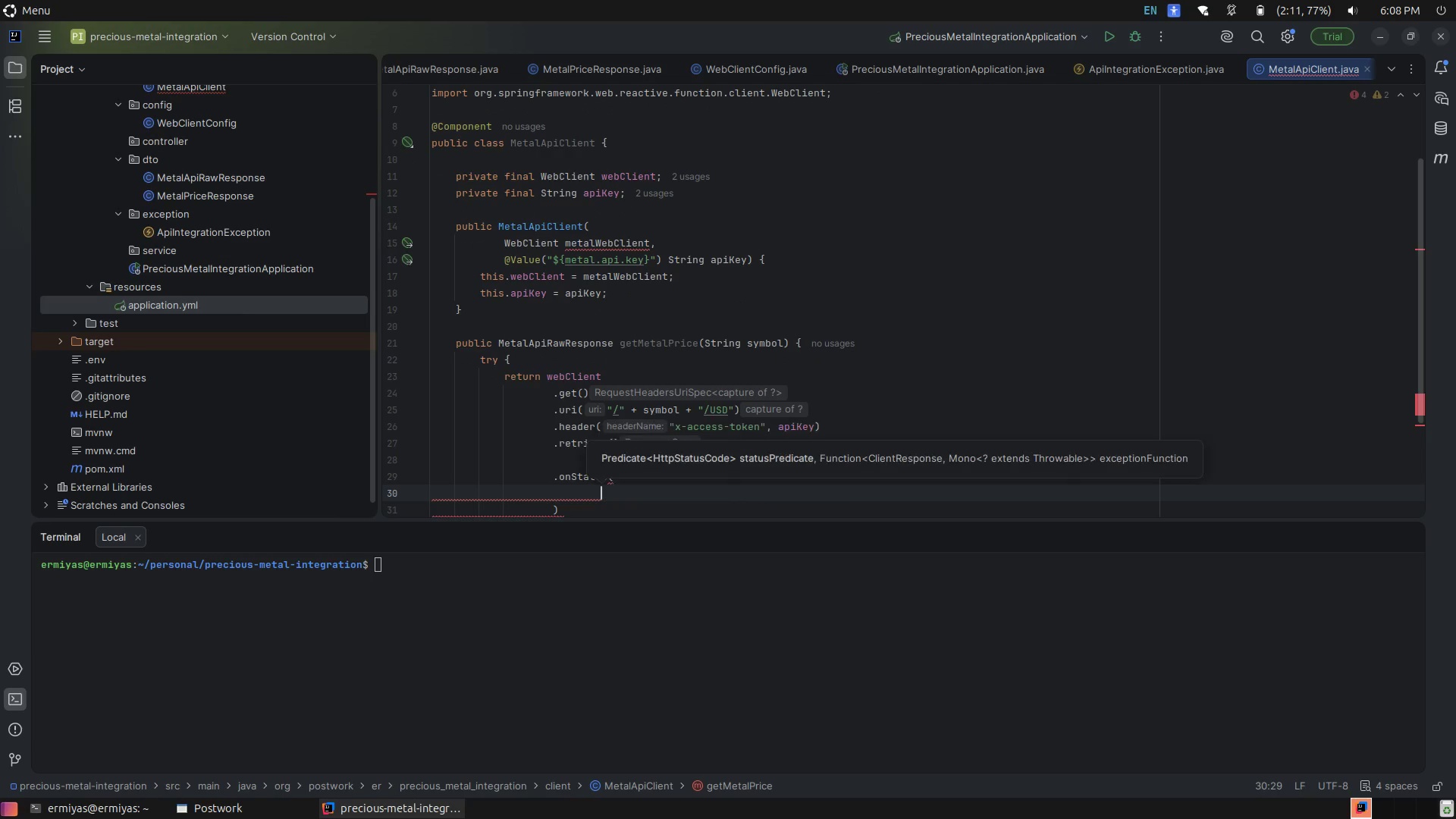 
type(Htt)
 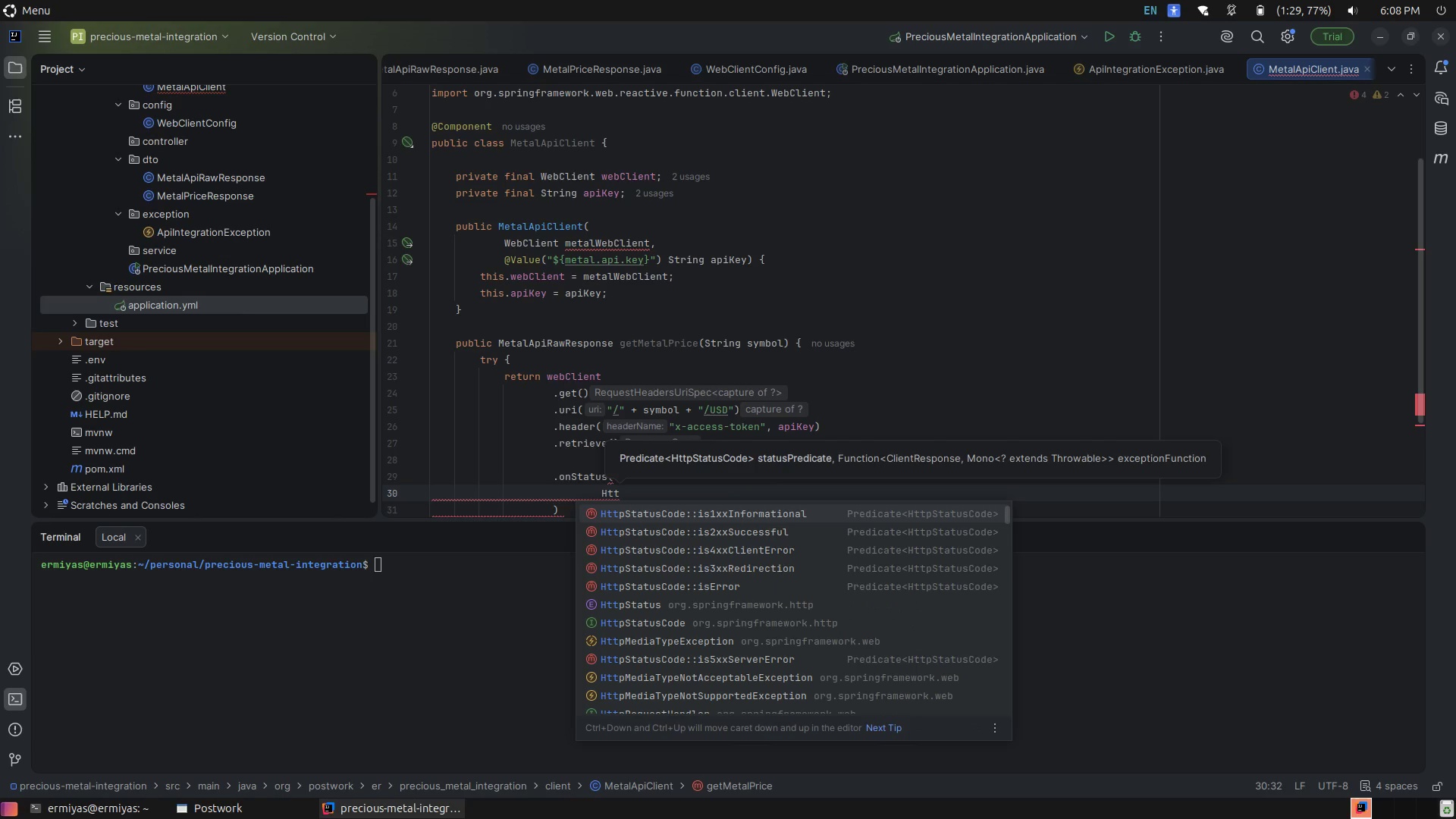 
wait(6.74)
 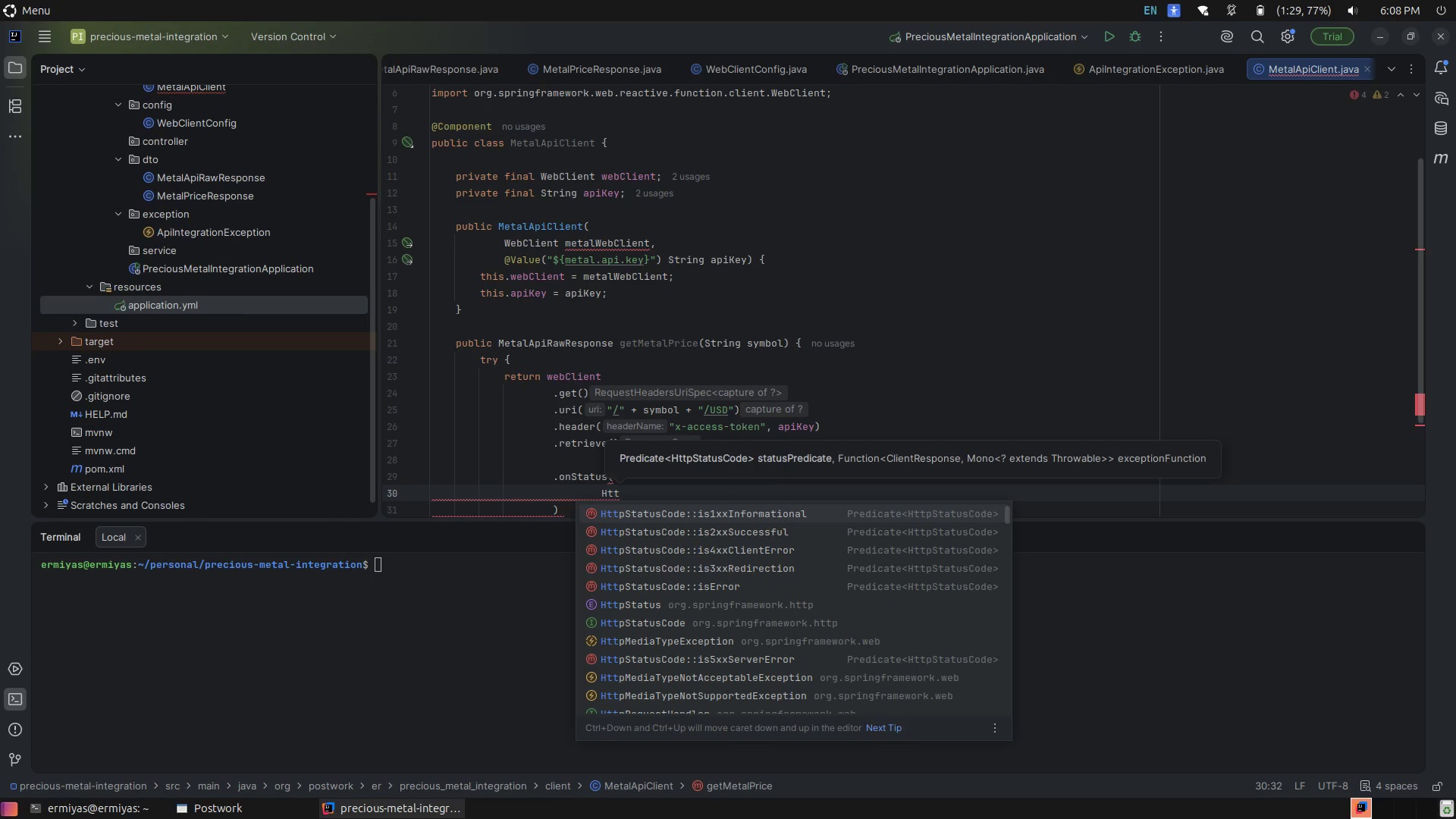 
key(ArrowDown)
 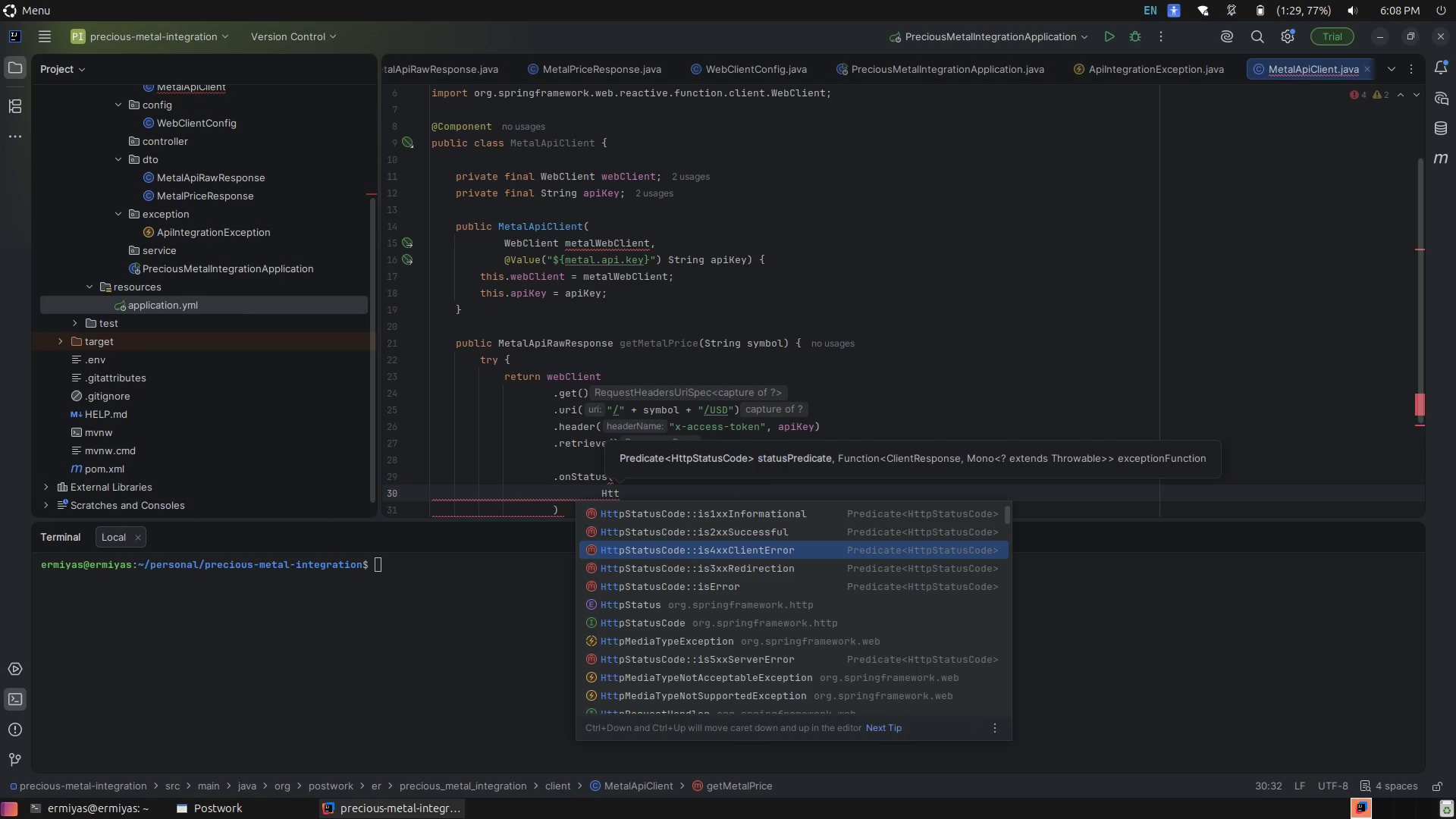 
key(ArrowDown)
 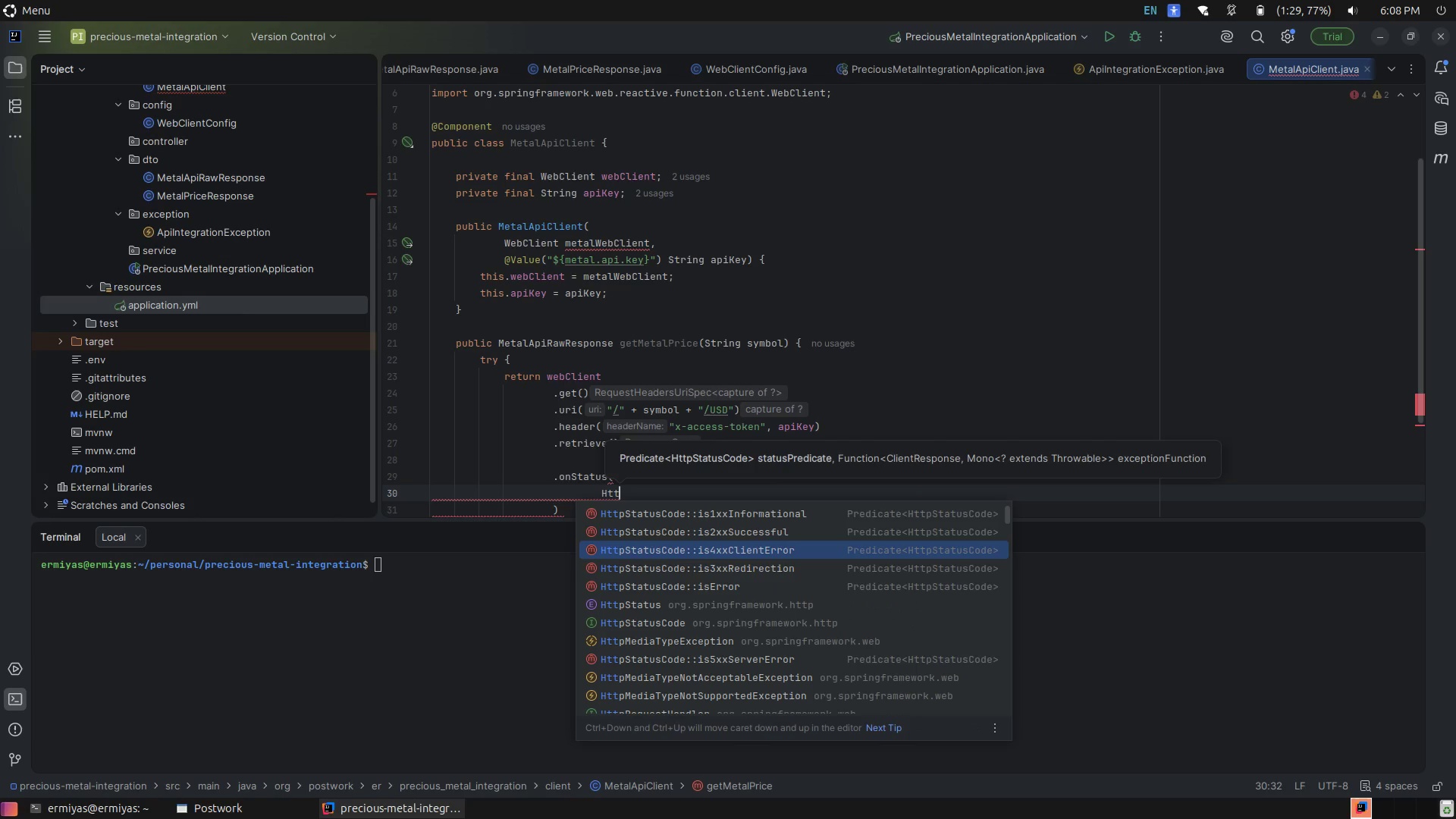 
key(Enter)
 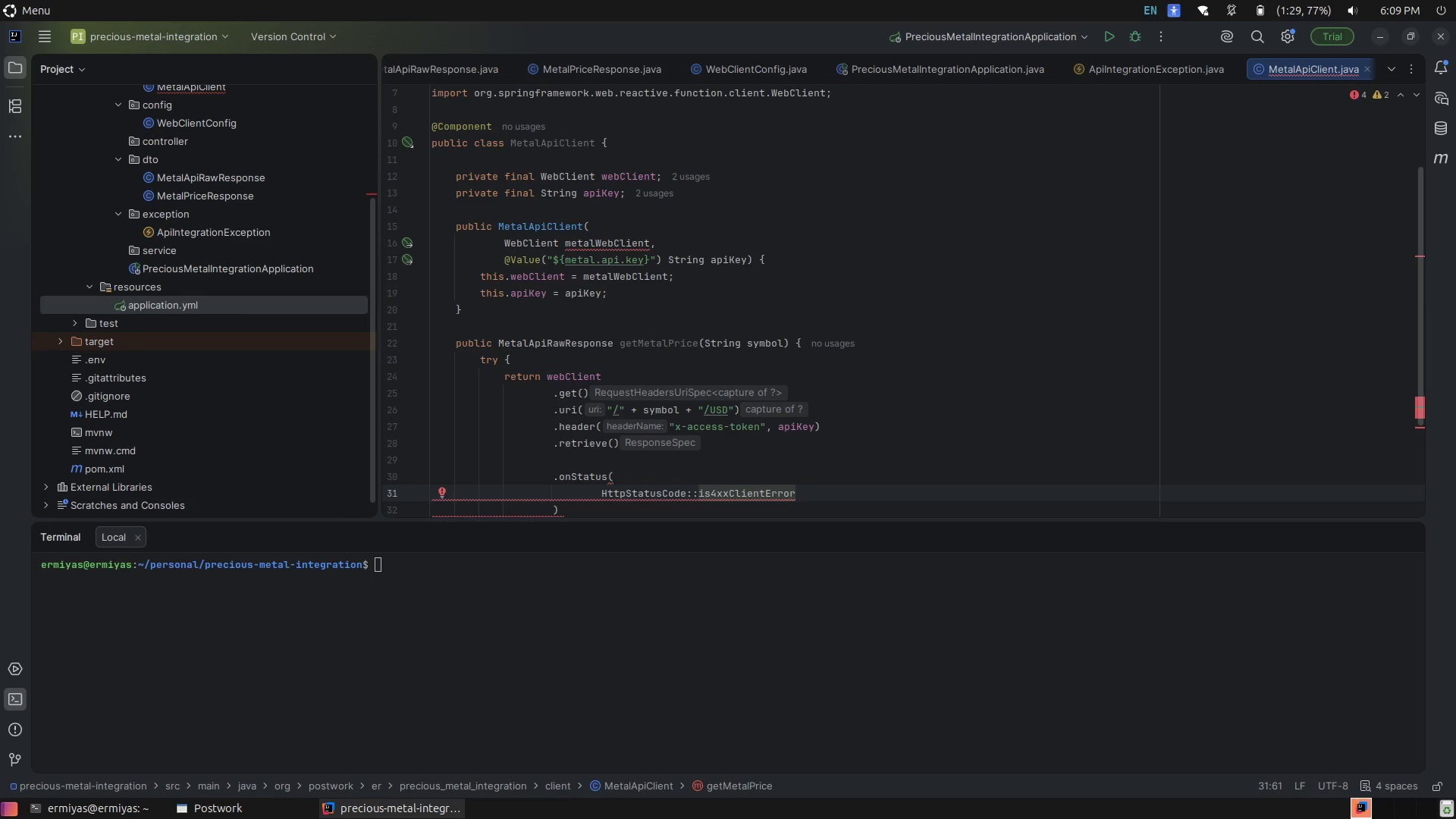 
wait(6.59)
 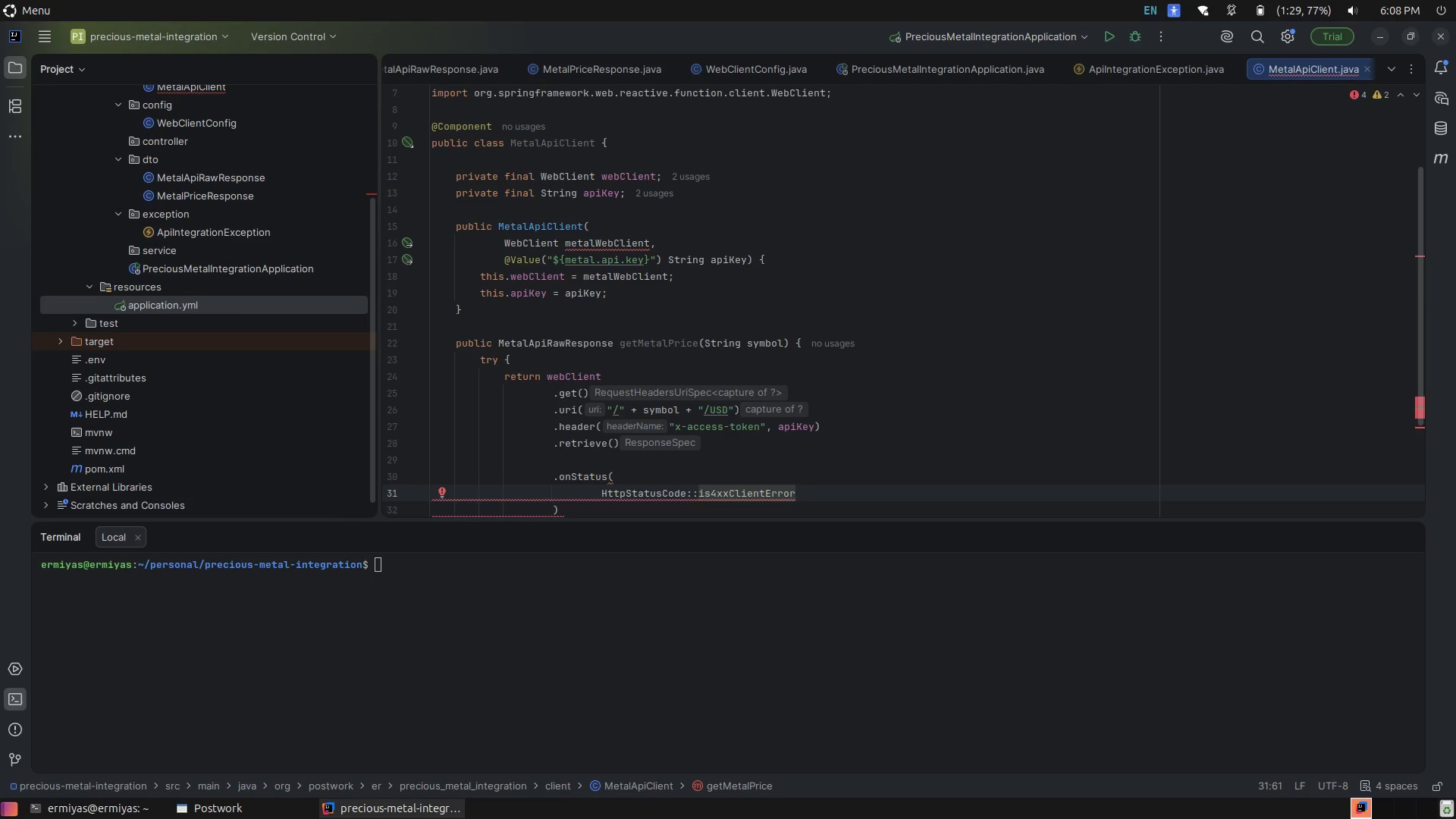 
key(Comma)
 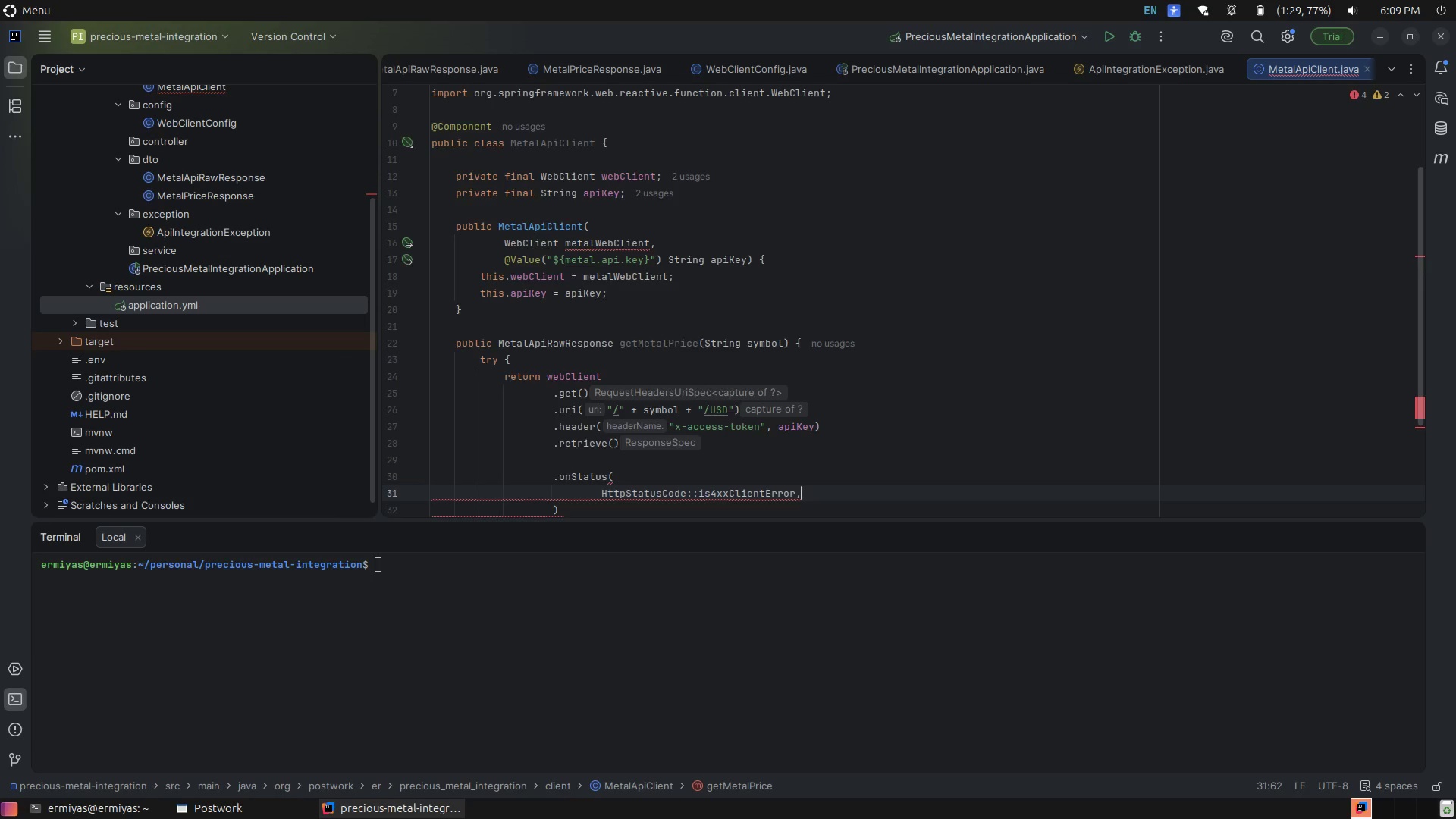 
key(Enter)
 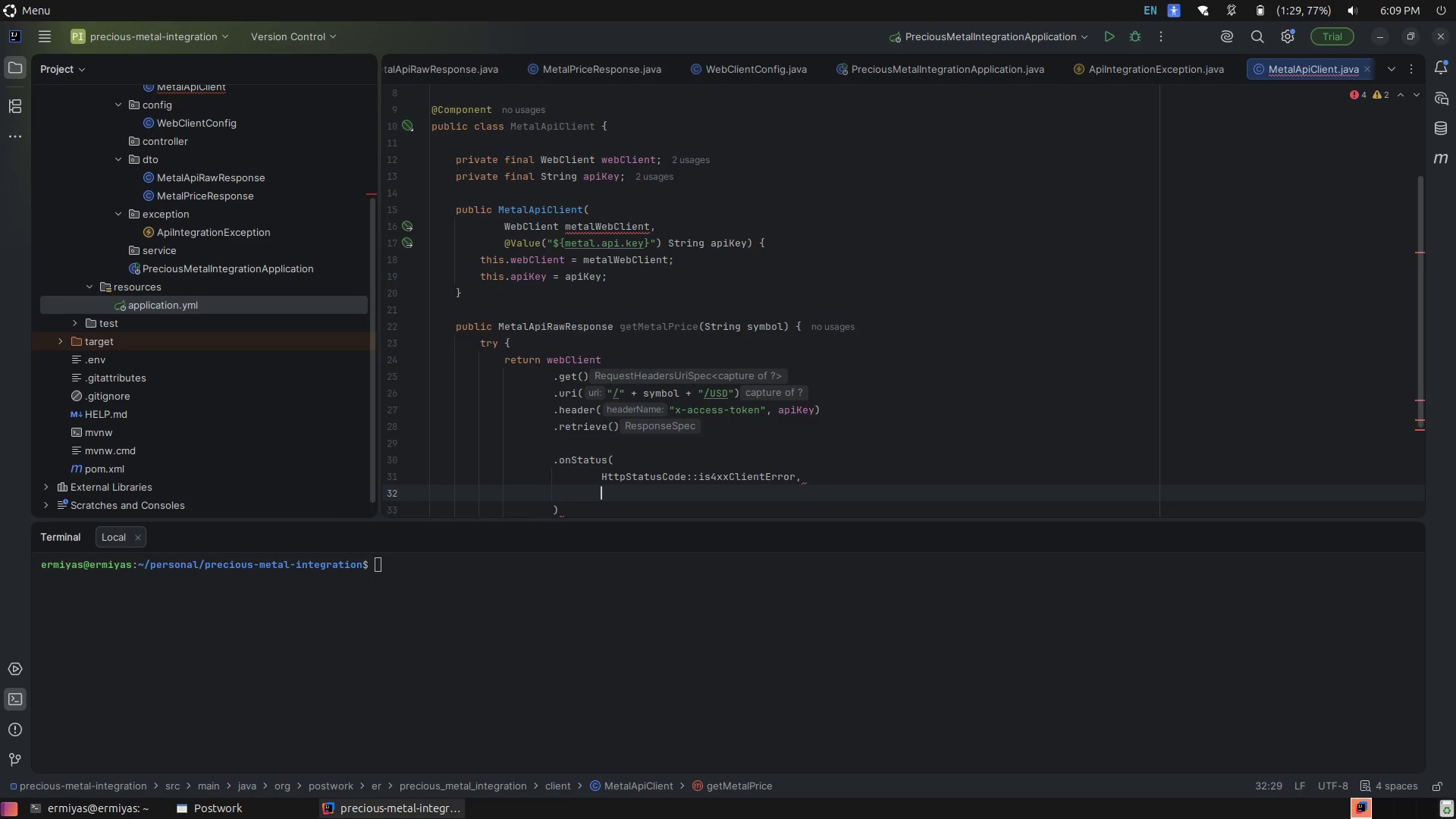 
type(ret)
key(Backspace)
type(sponse =>)
 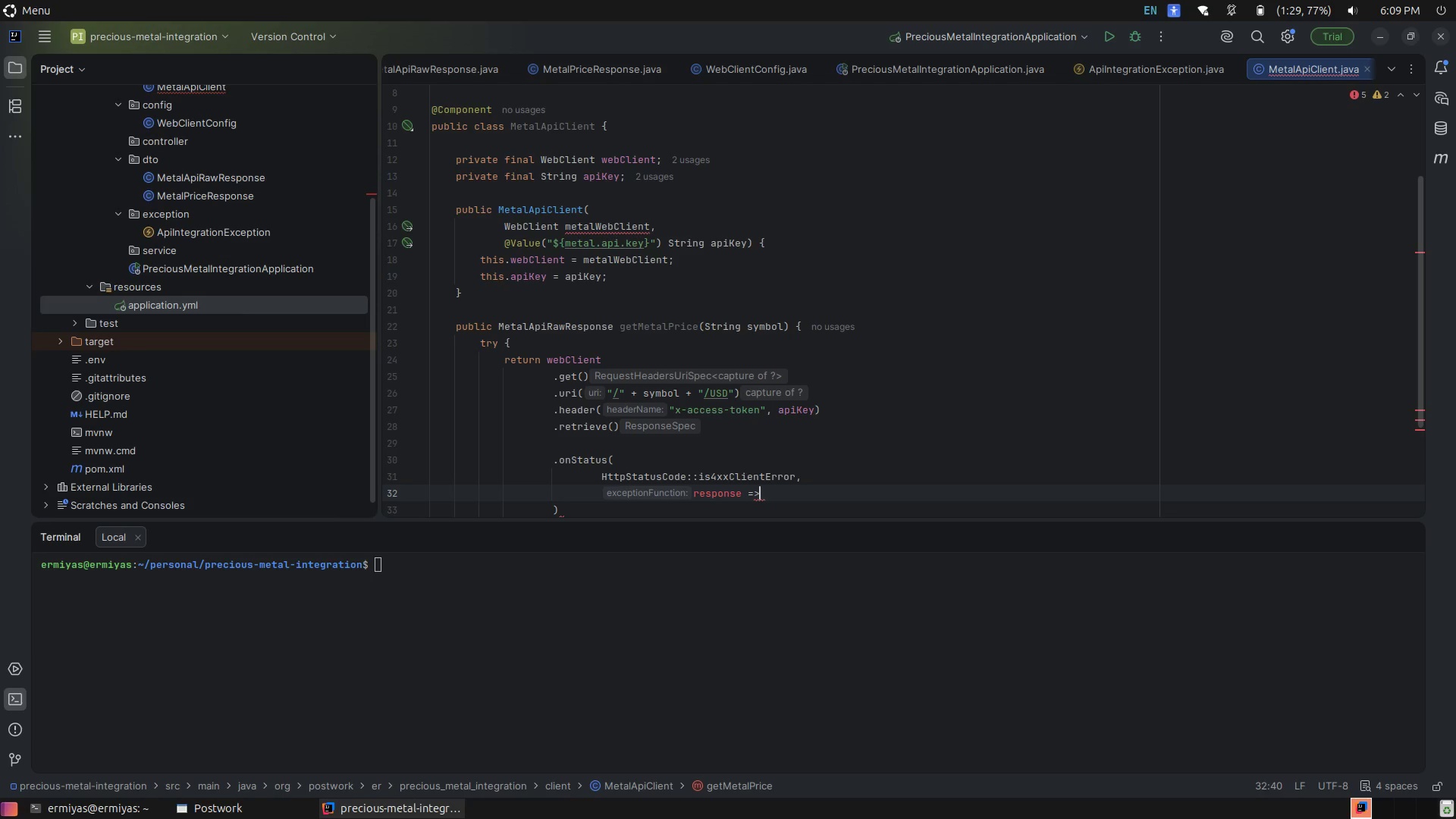 
key(Space)
 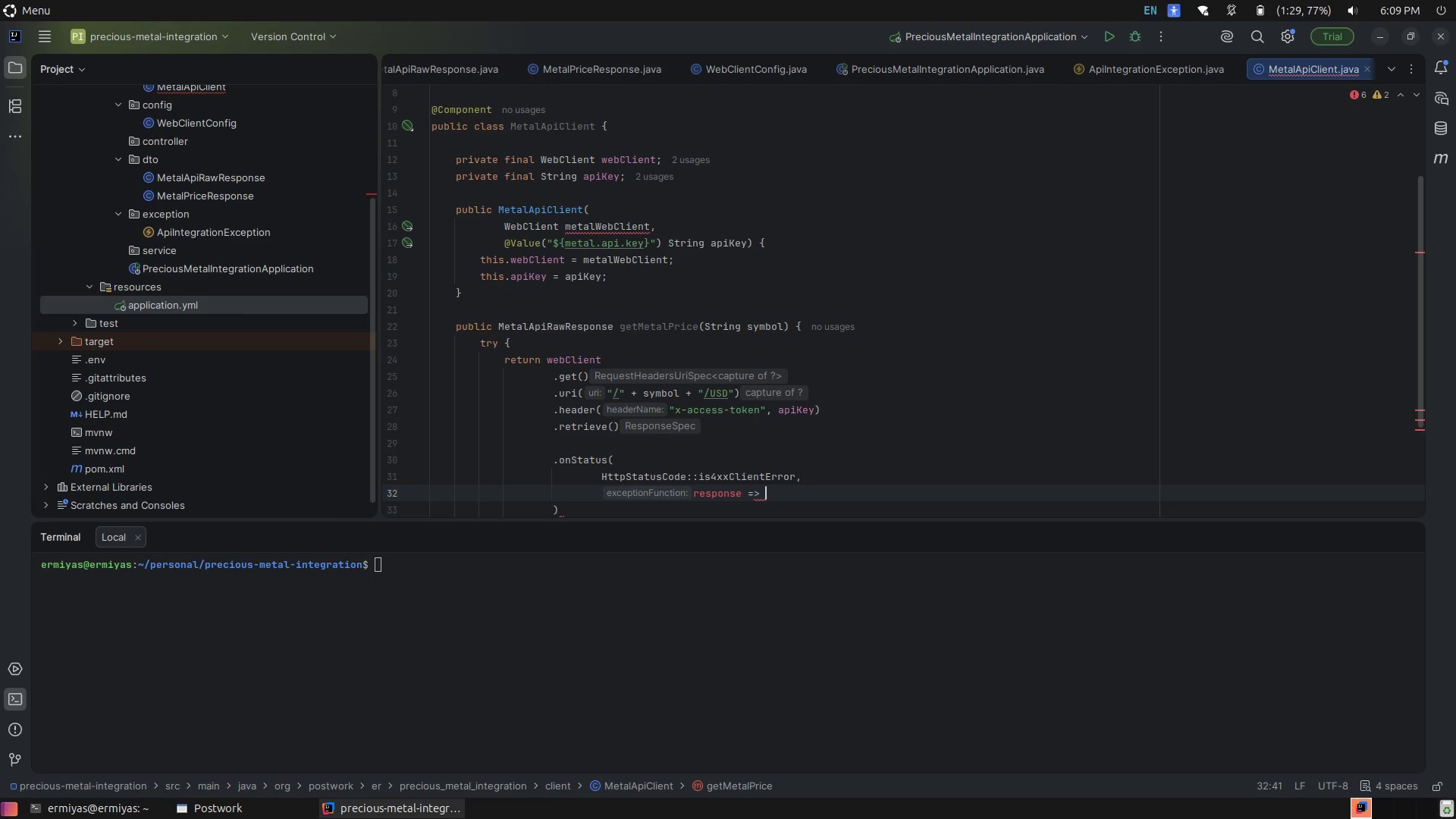 
key(Shift+BracketLeft)
 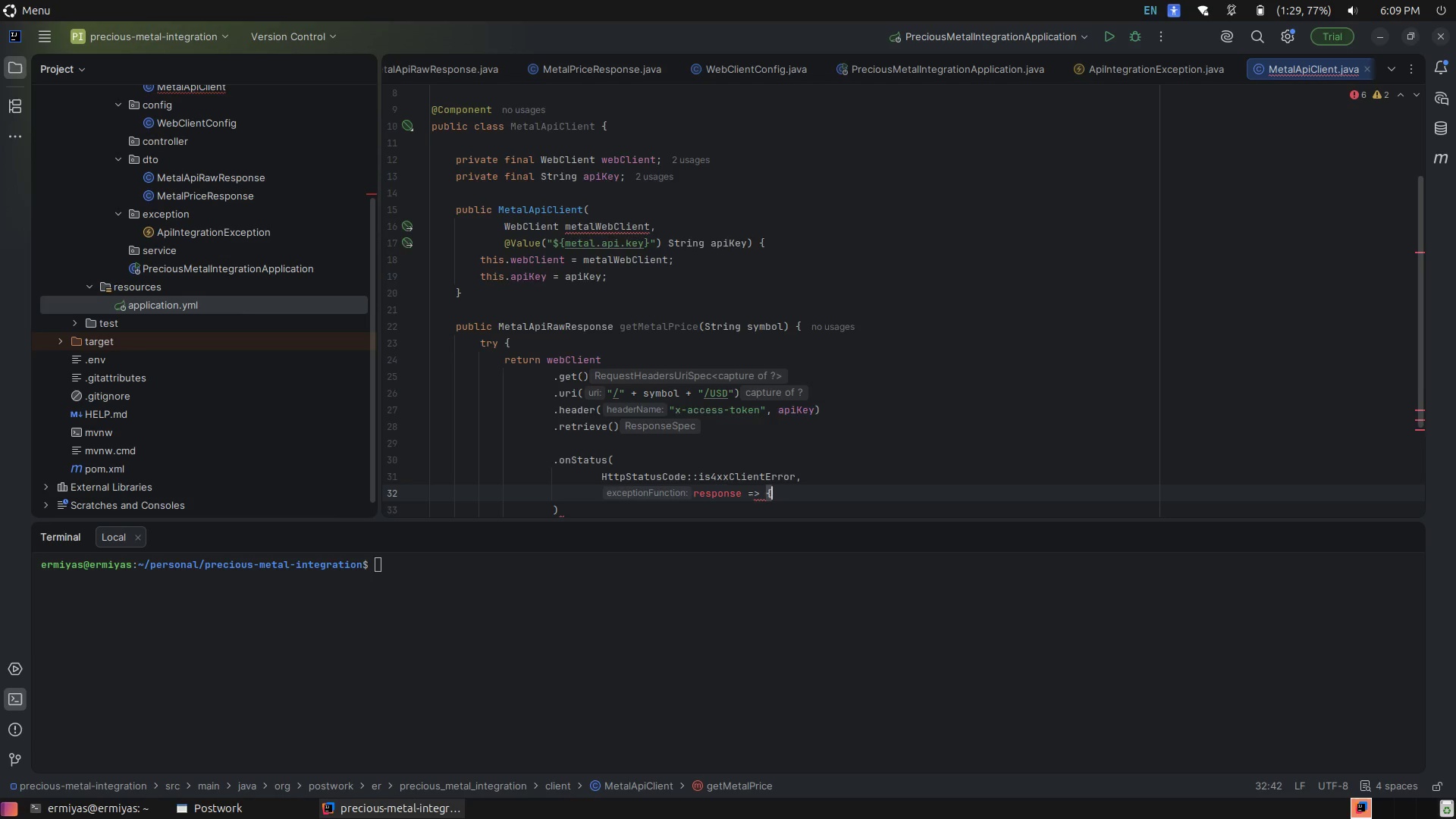 
key(Enter)
 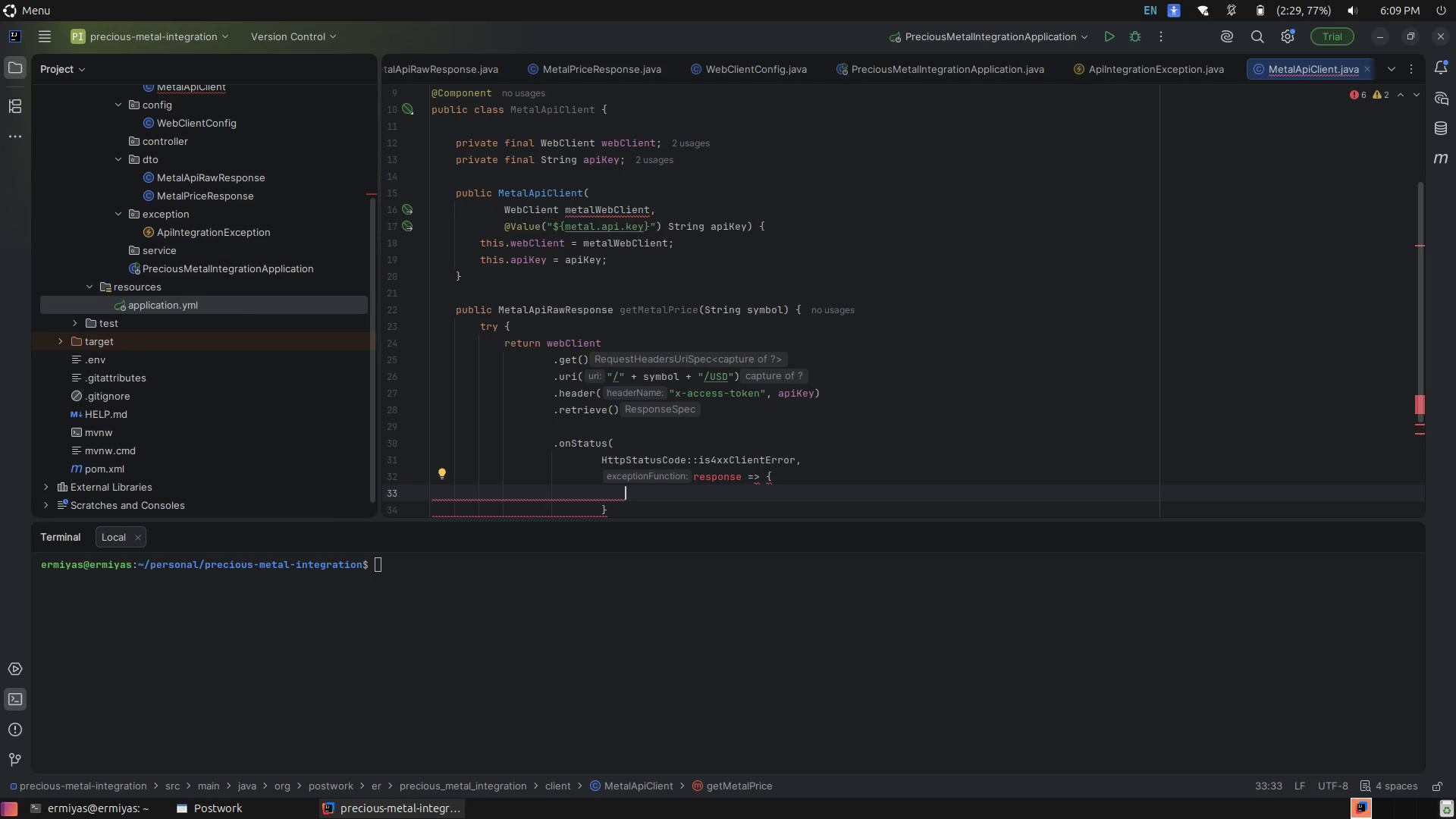 
type(th)
 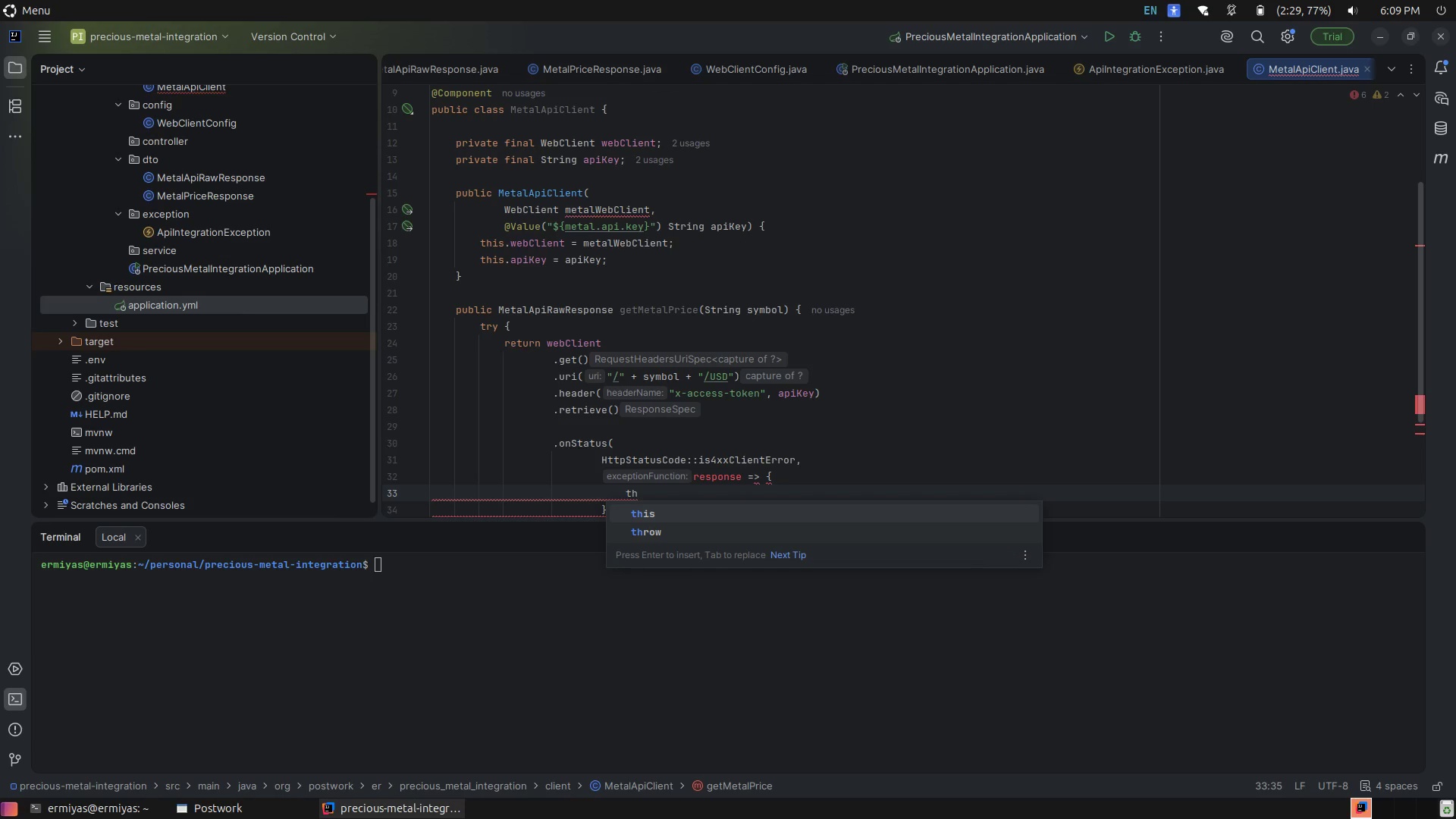 
key(ArrowDown)
 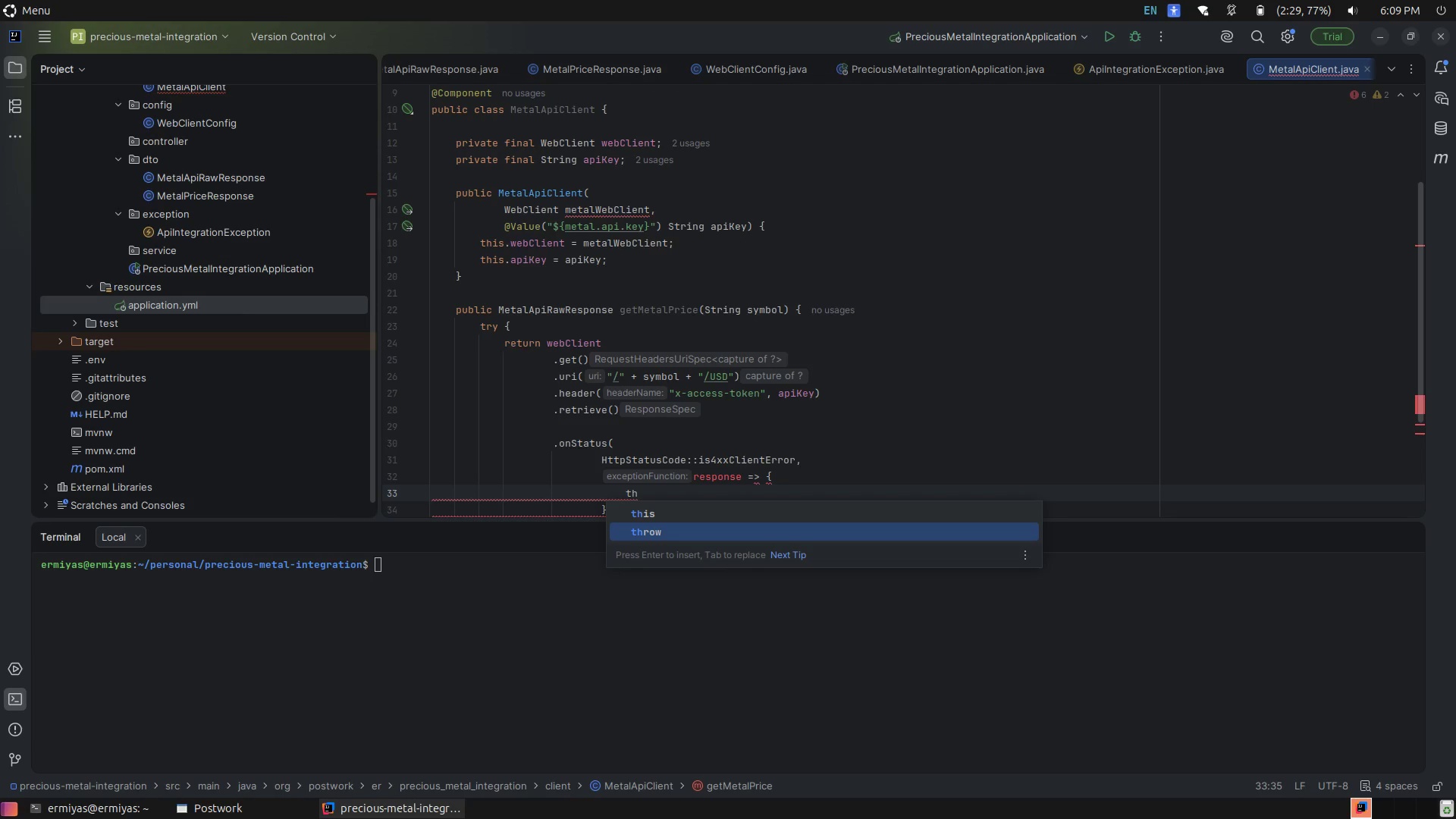 
key(Enter)
 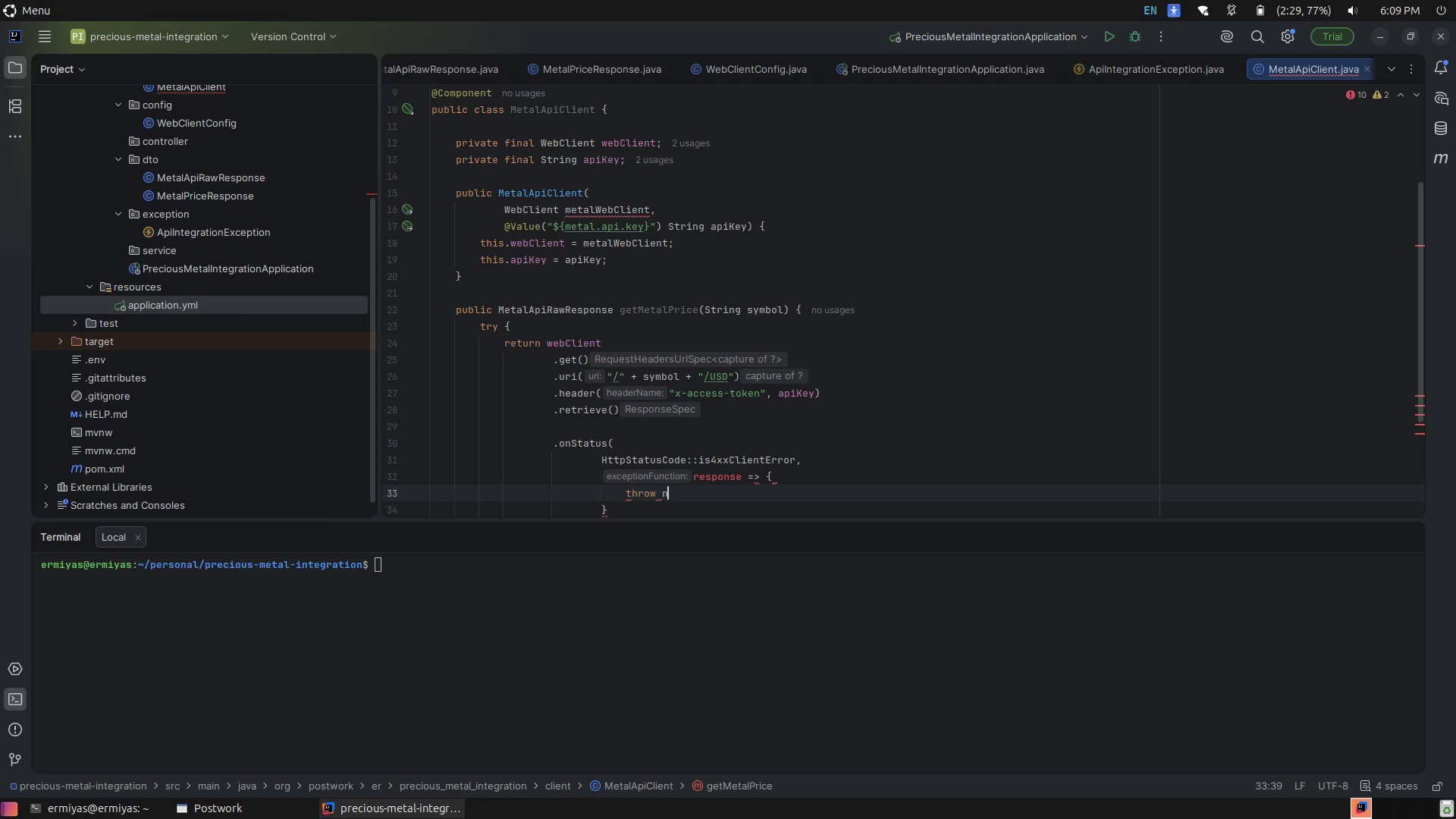 
type(new )